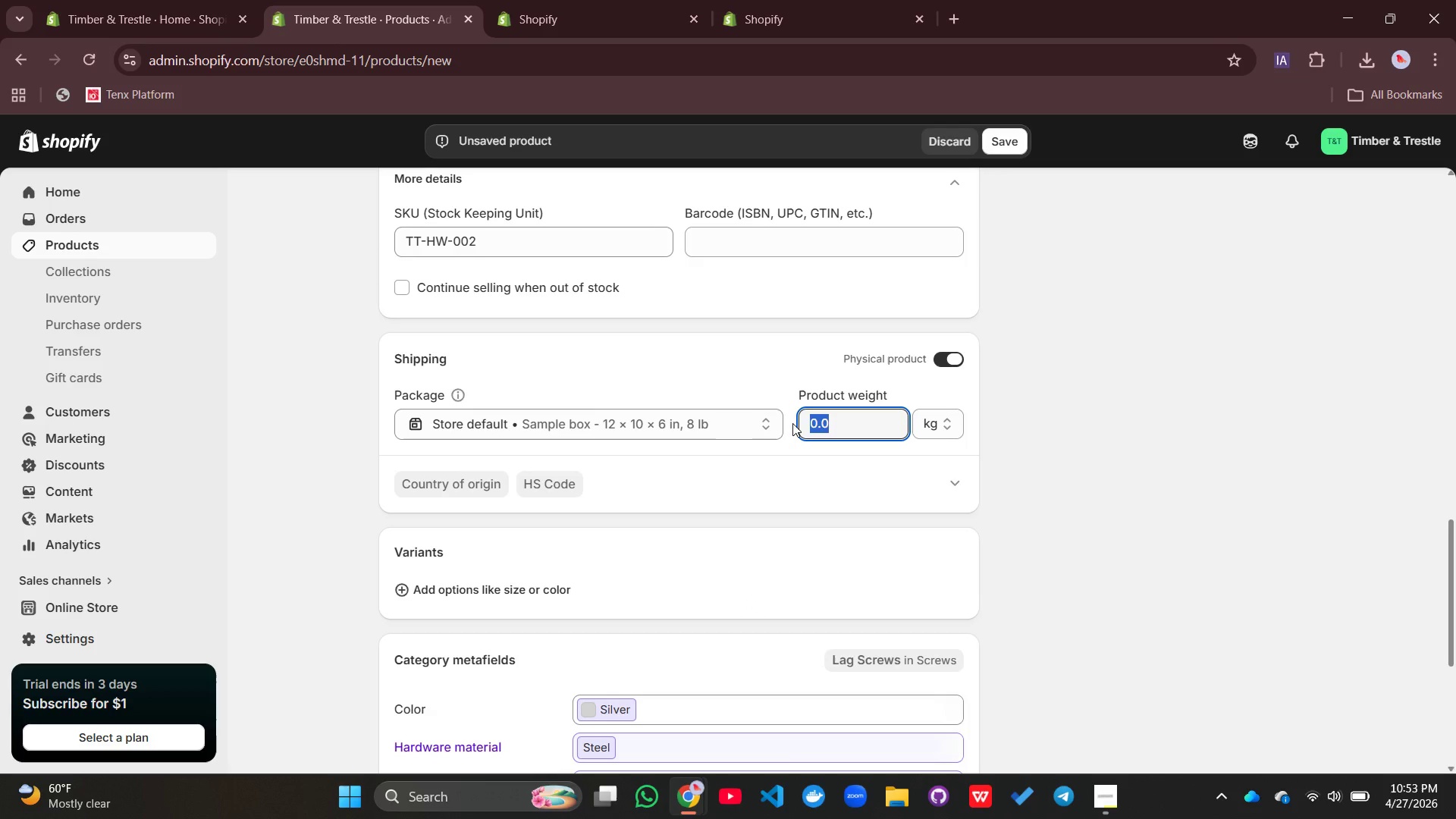 
key(8)
 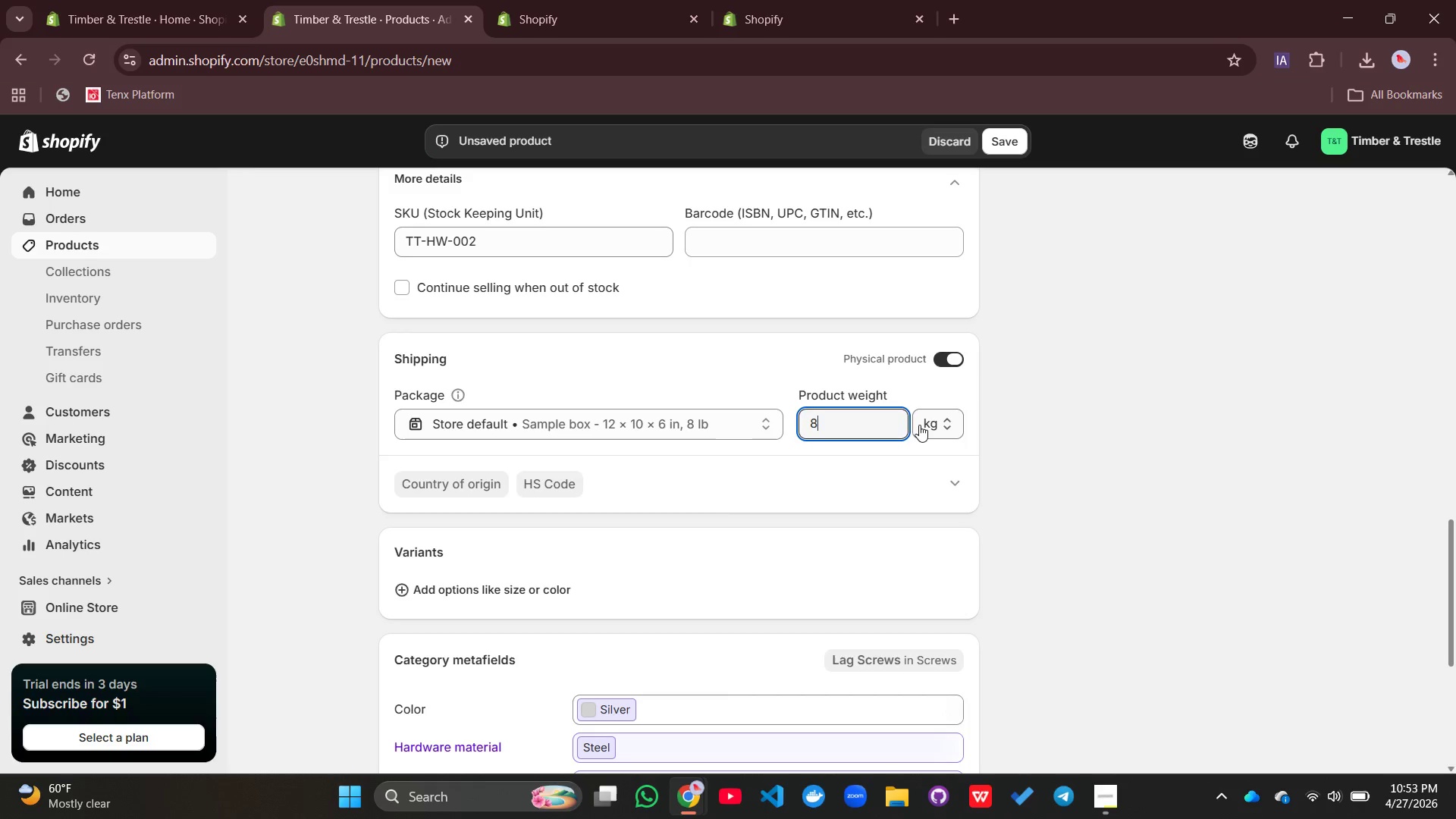 
left_click([919, 425])
 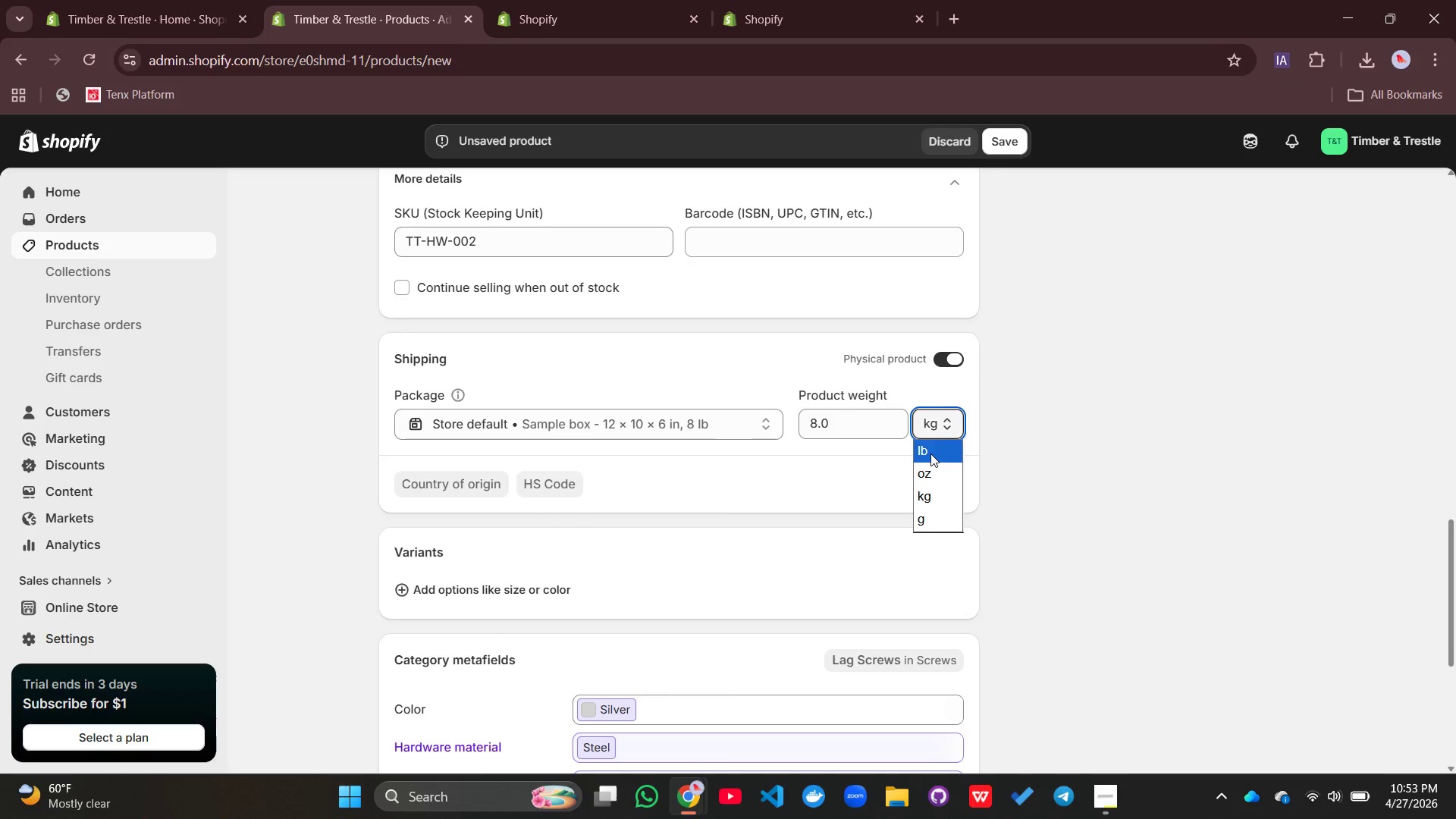 
left_click([930, 453])
 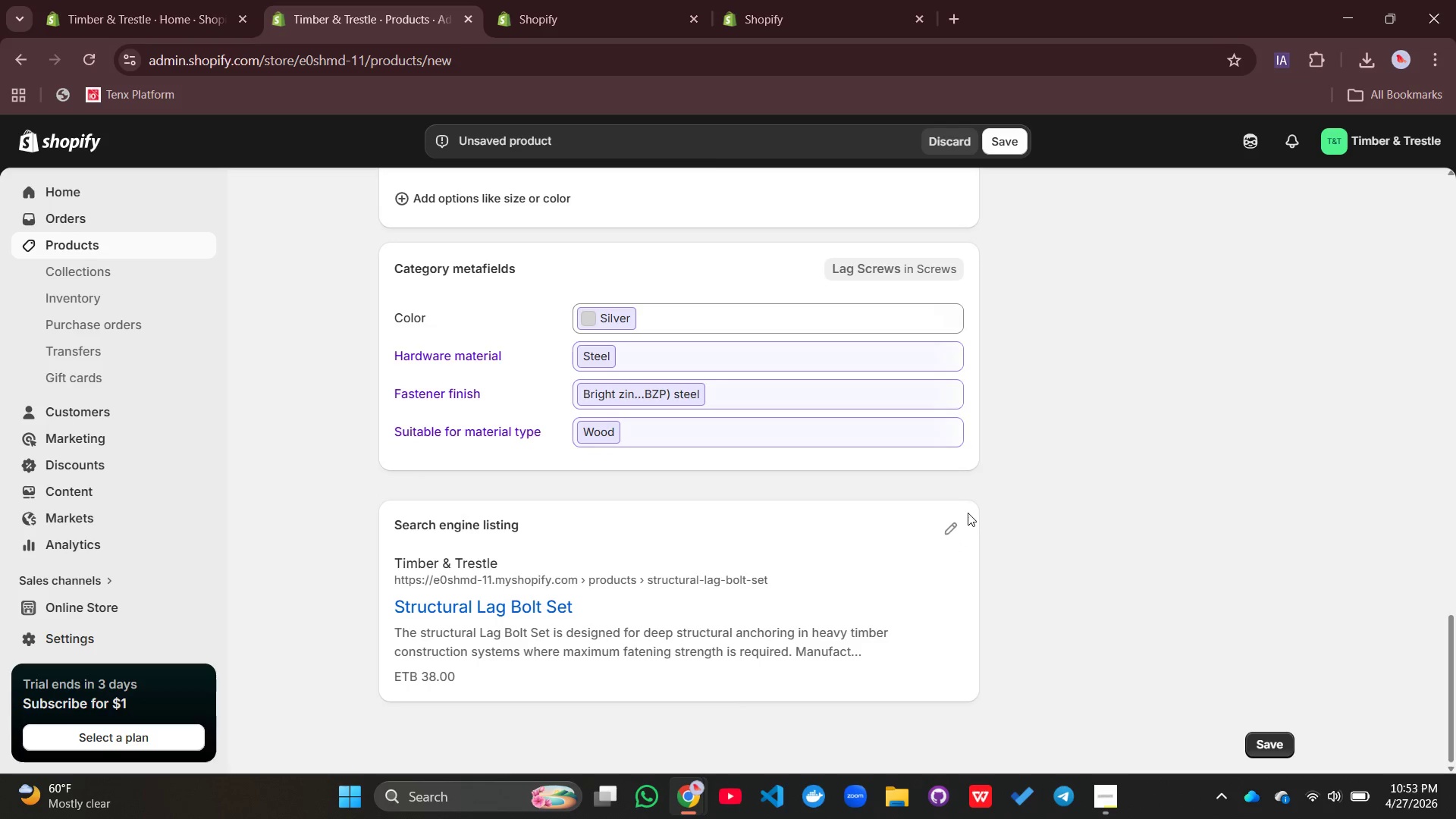 
left_click([944, 534])
 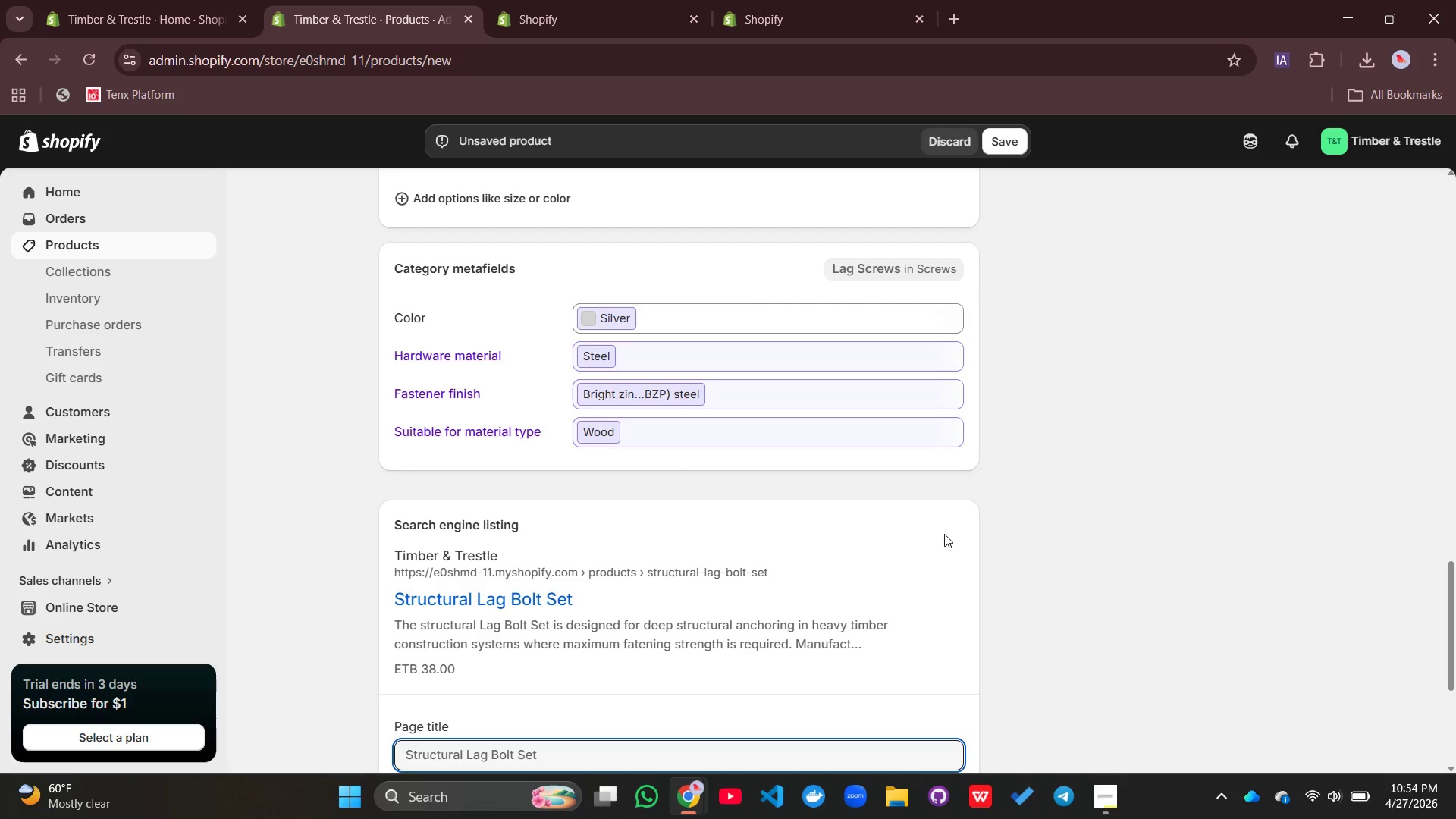 
wait(13.12)
 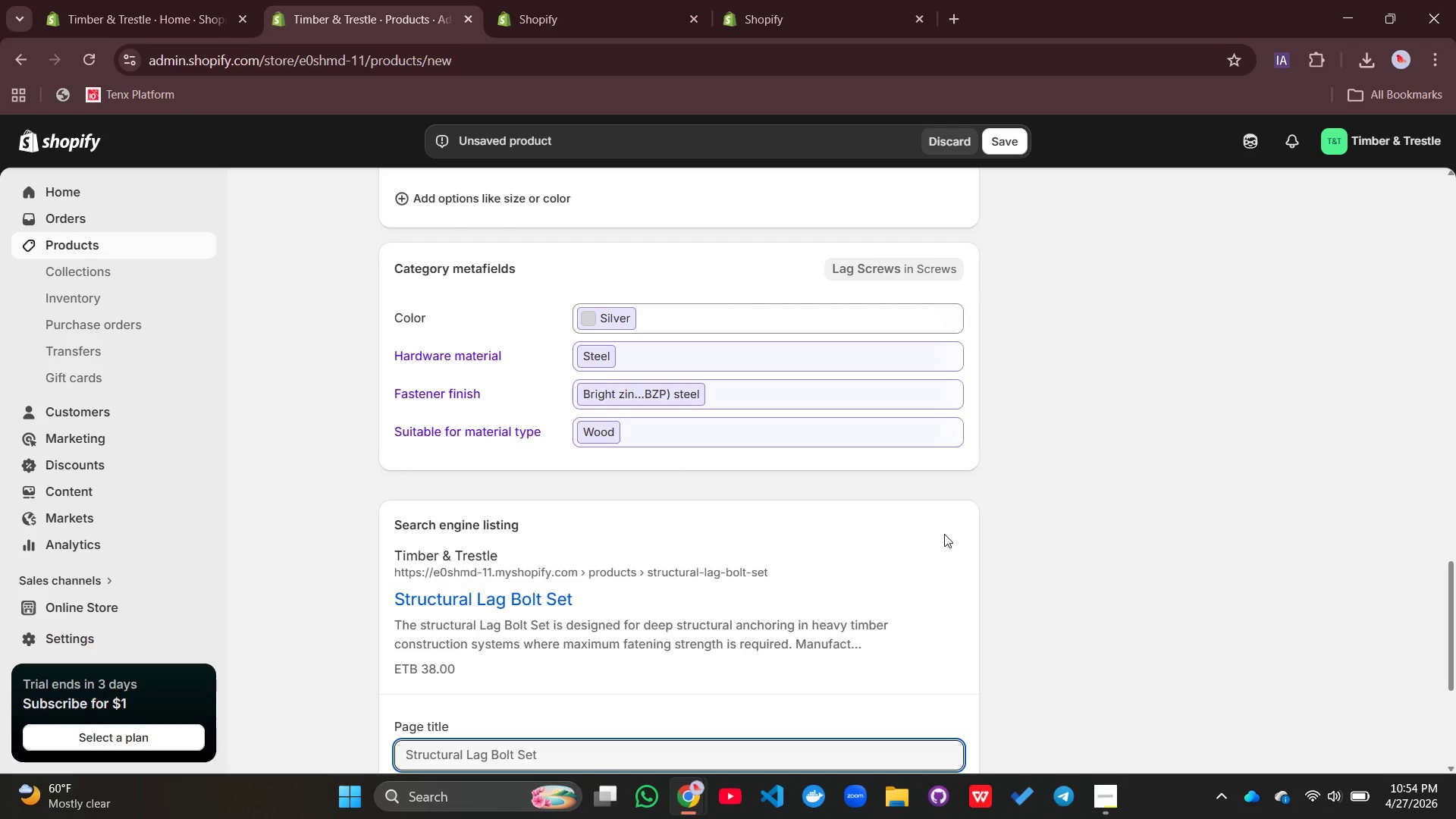 
left_click([571, 543])
 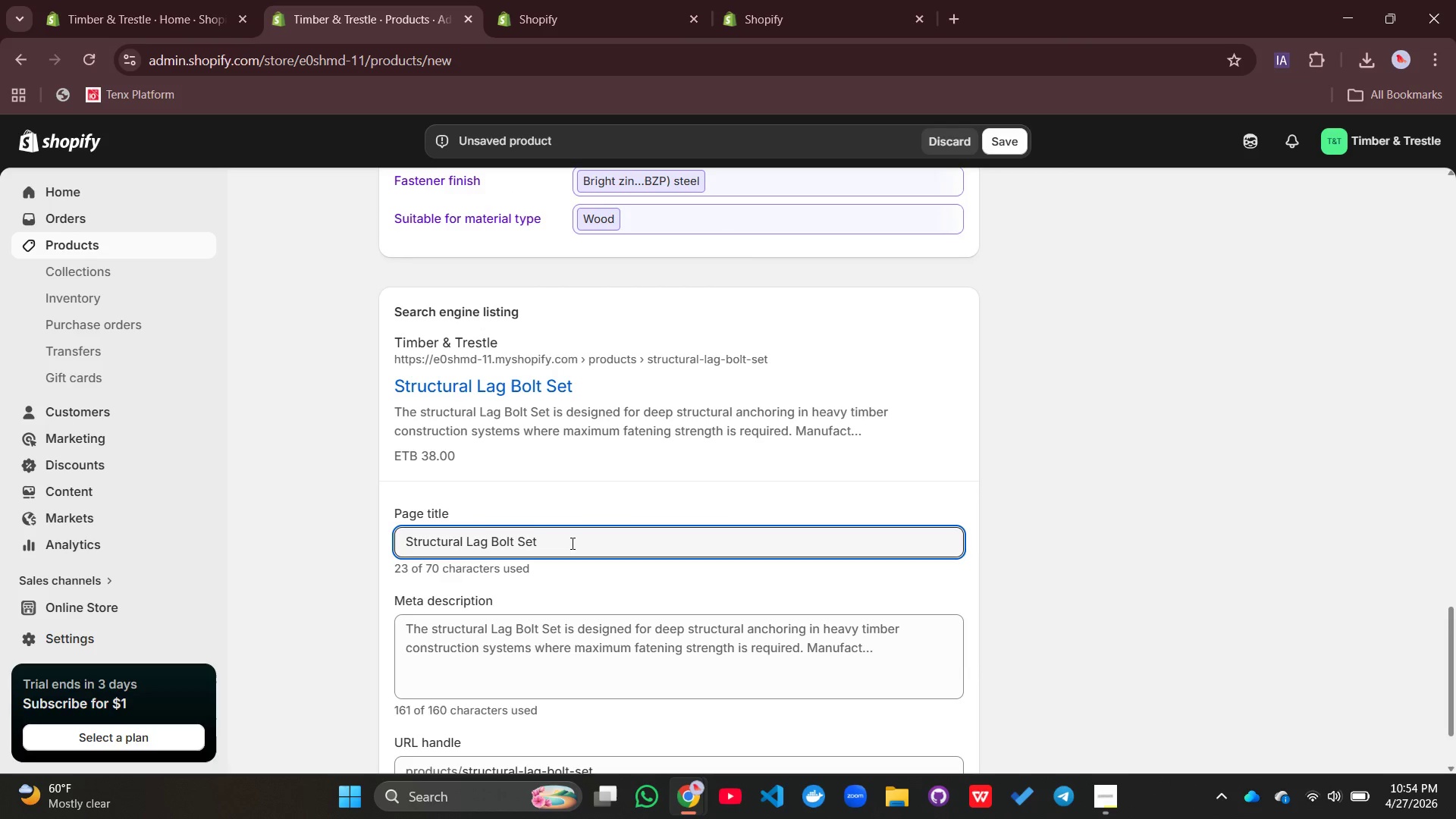 
type( \)
key(Backspace)
type(\)
key(Backspace)
type(\)
key(Backspace)
type(| heavy)
 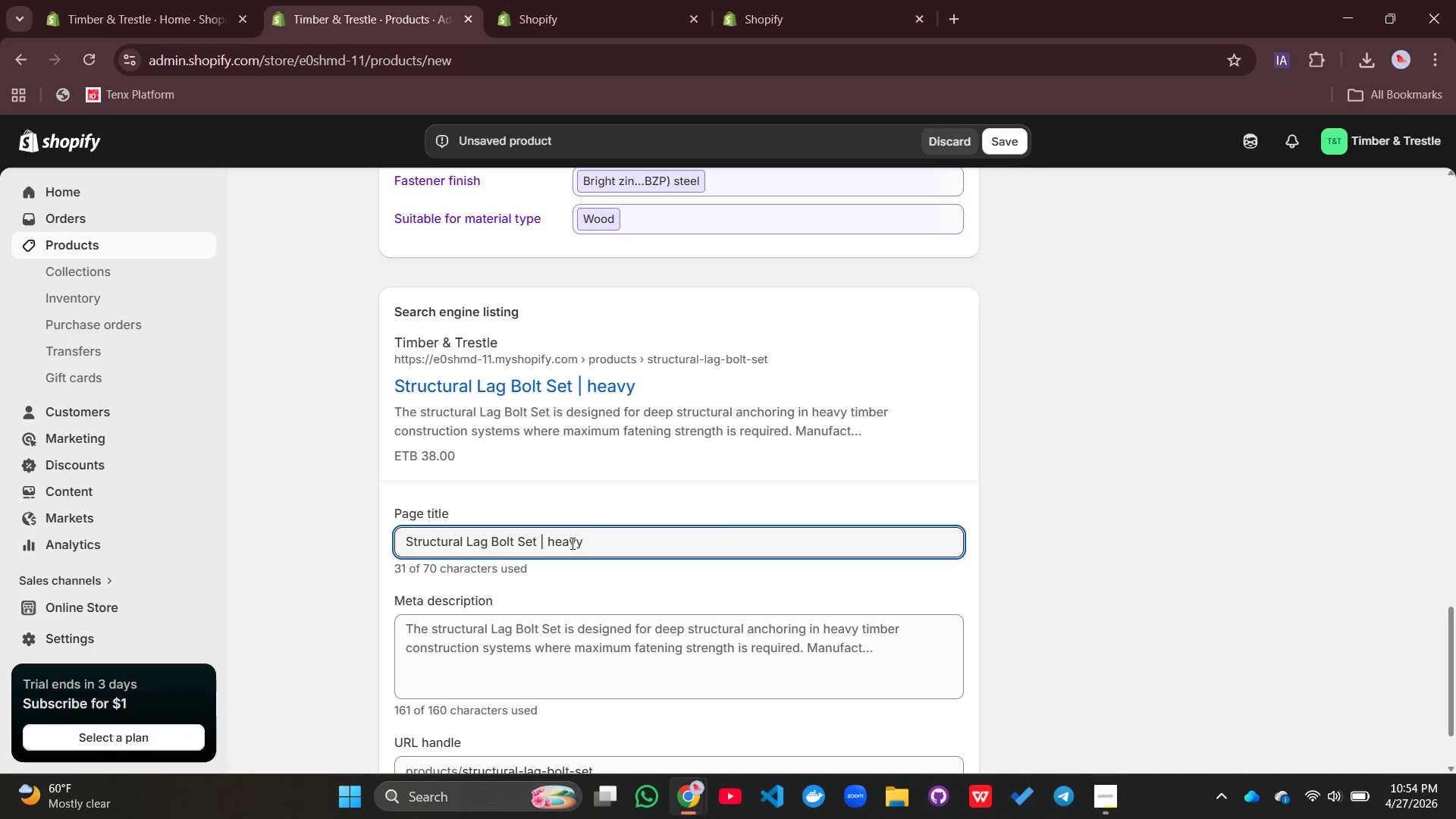 
hold_key(key=CapsLock, duration=0.45)
 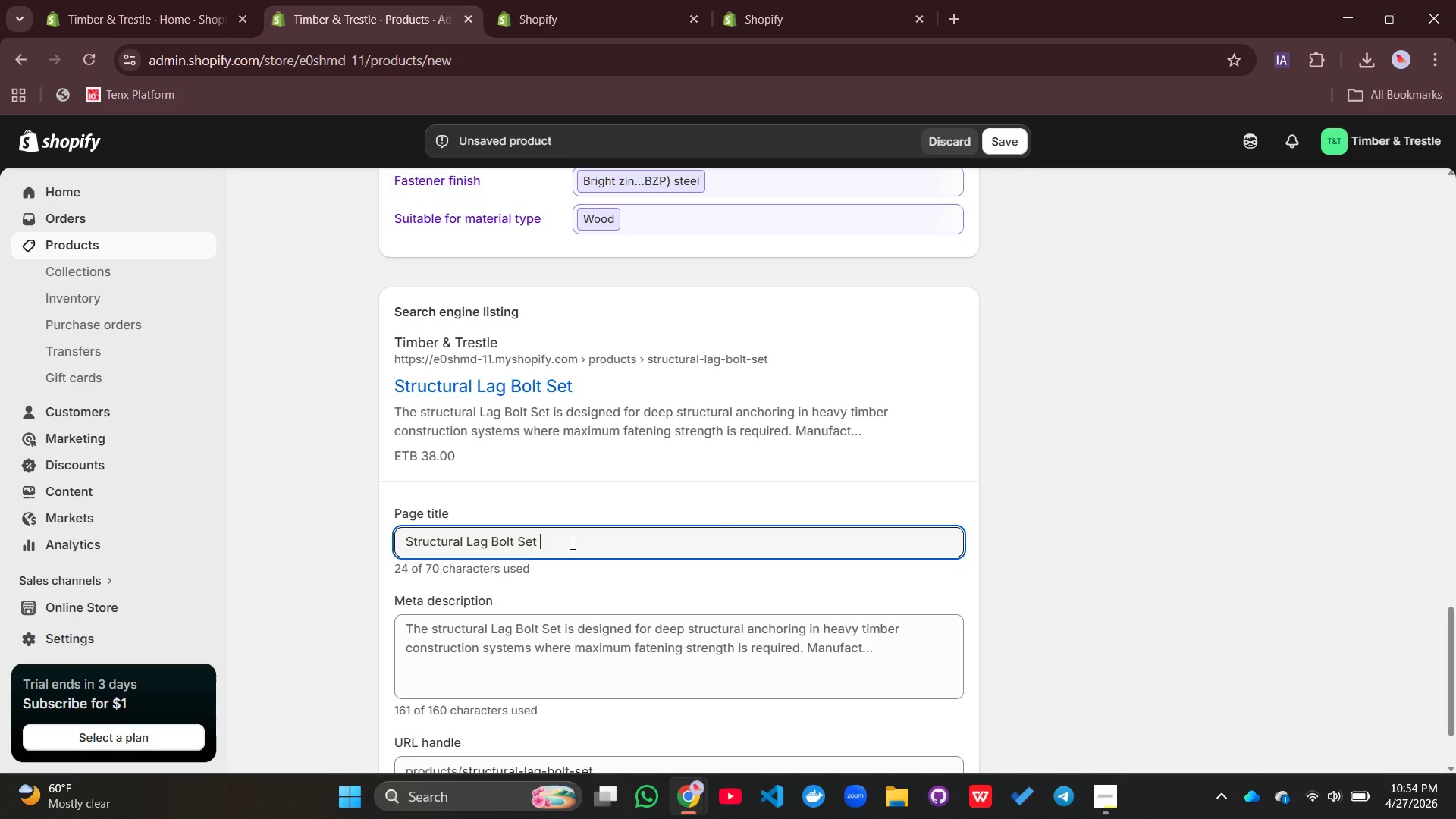 
hold_key(key=CapsLock, duration=0.39)
 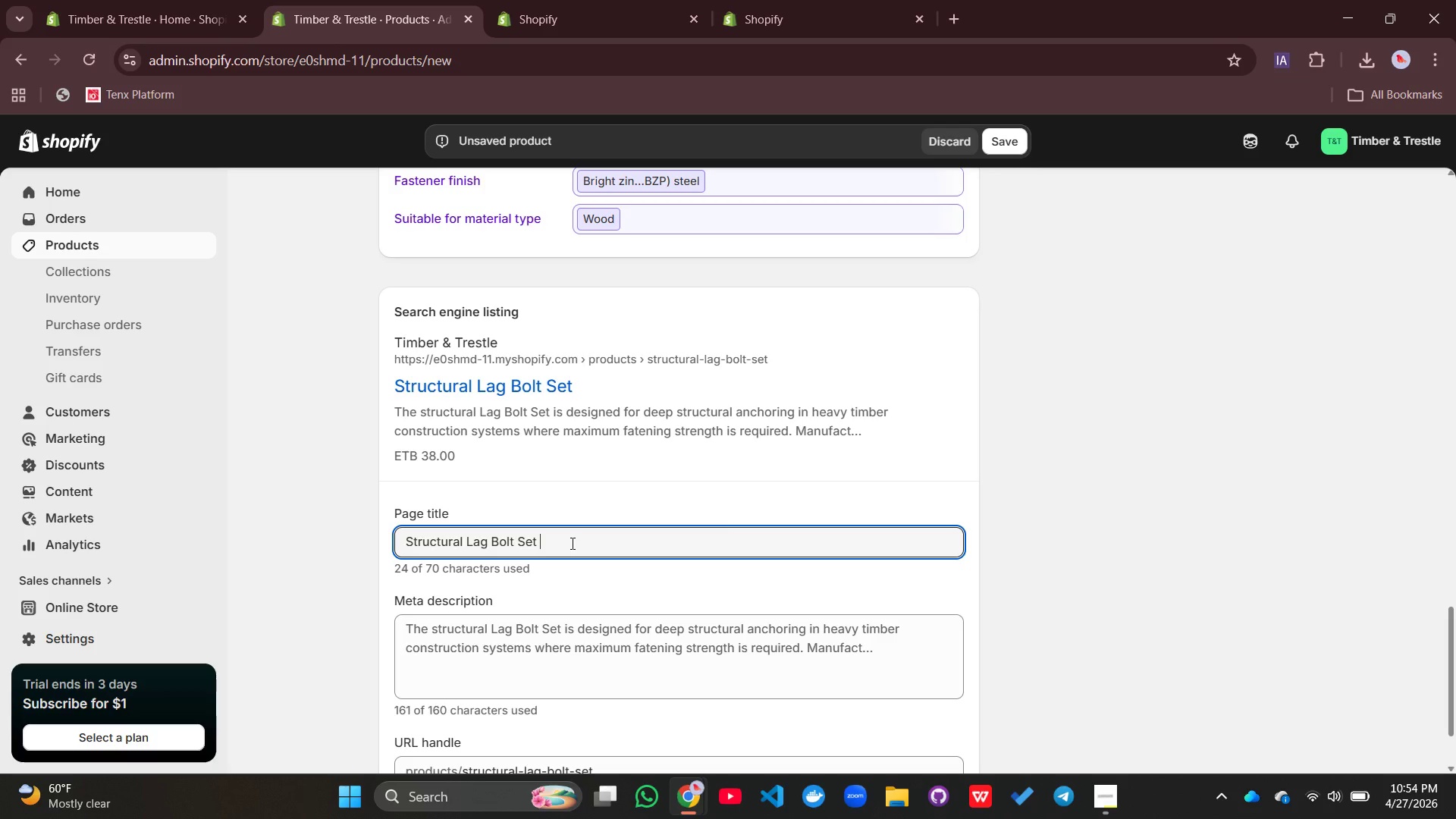 
left_click([556, 540])
 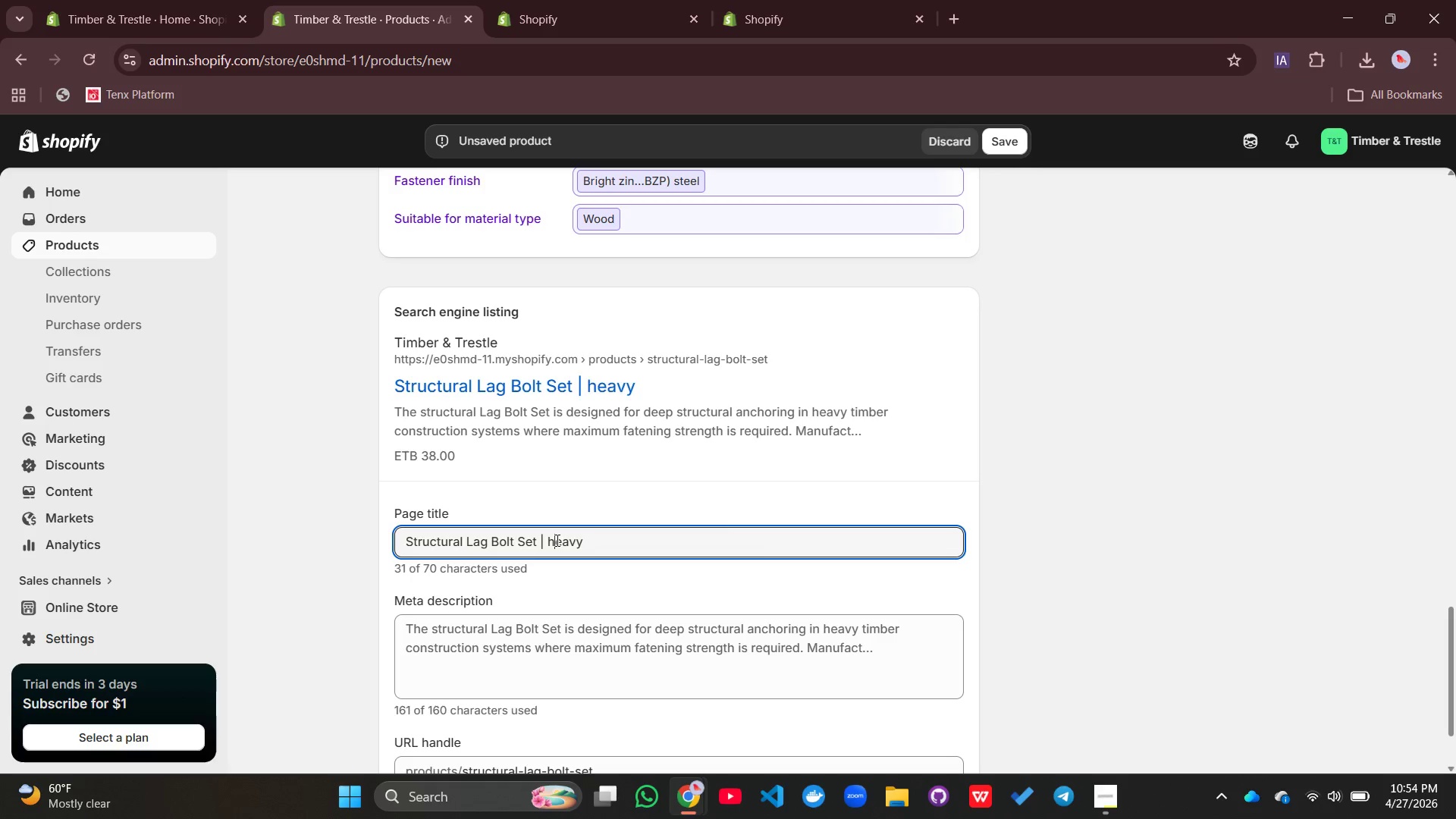 
key(Backspace)
 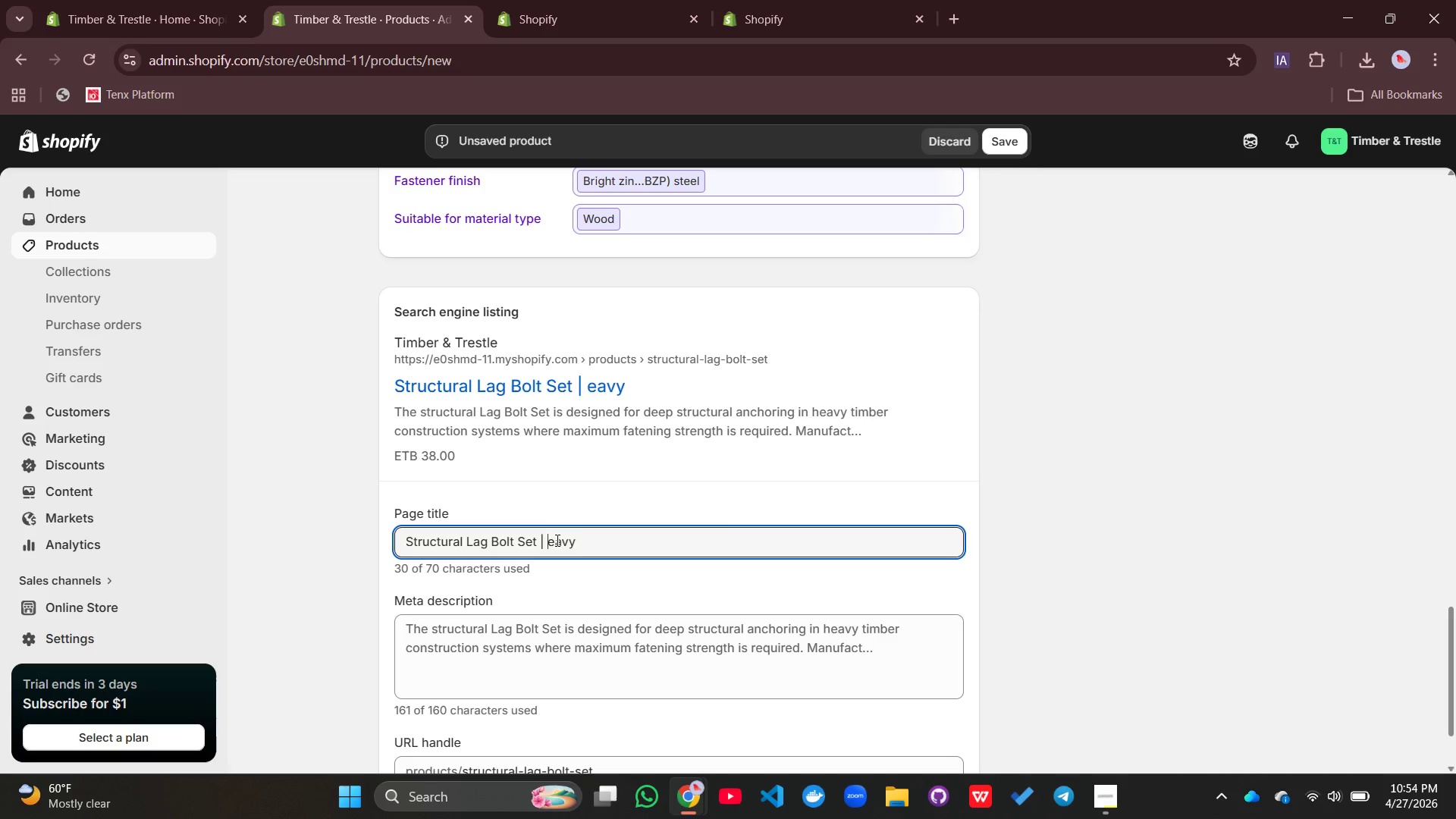 
key(Shift+H)
 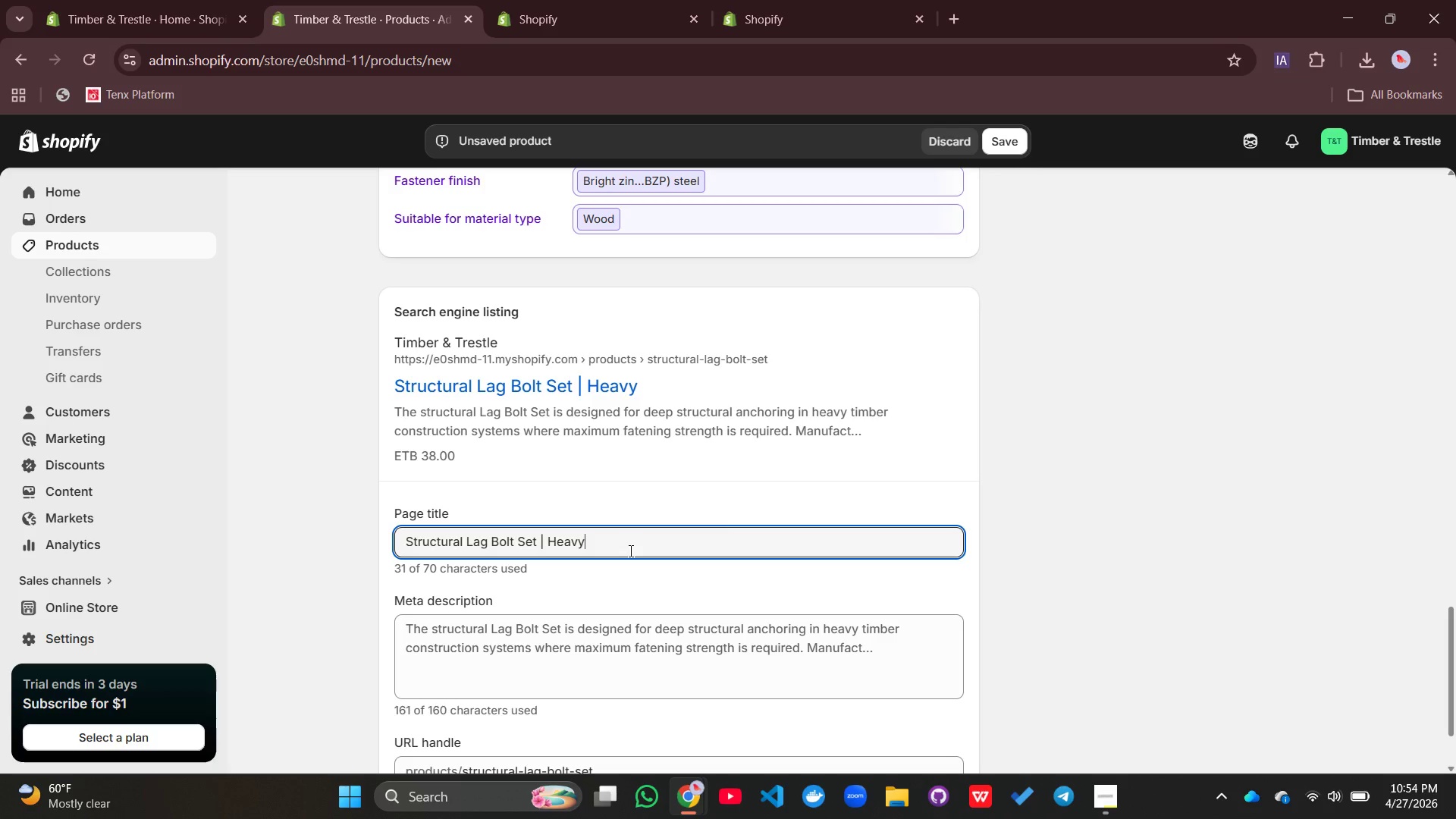 
left_click([629, 551])
 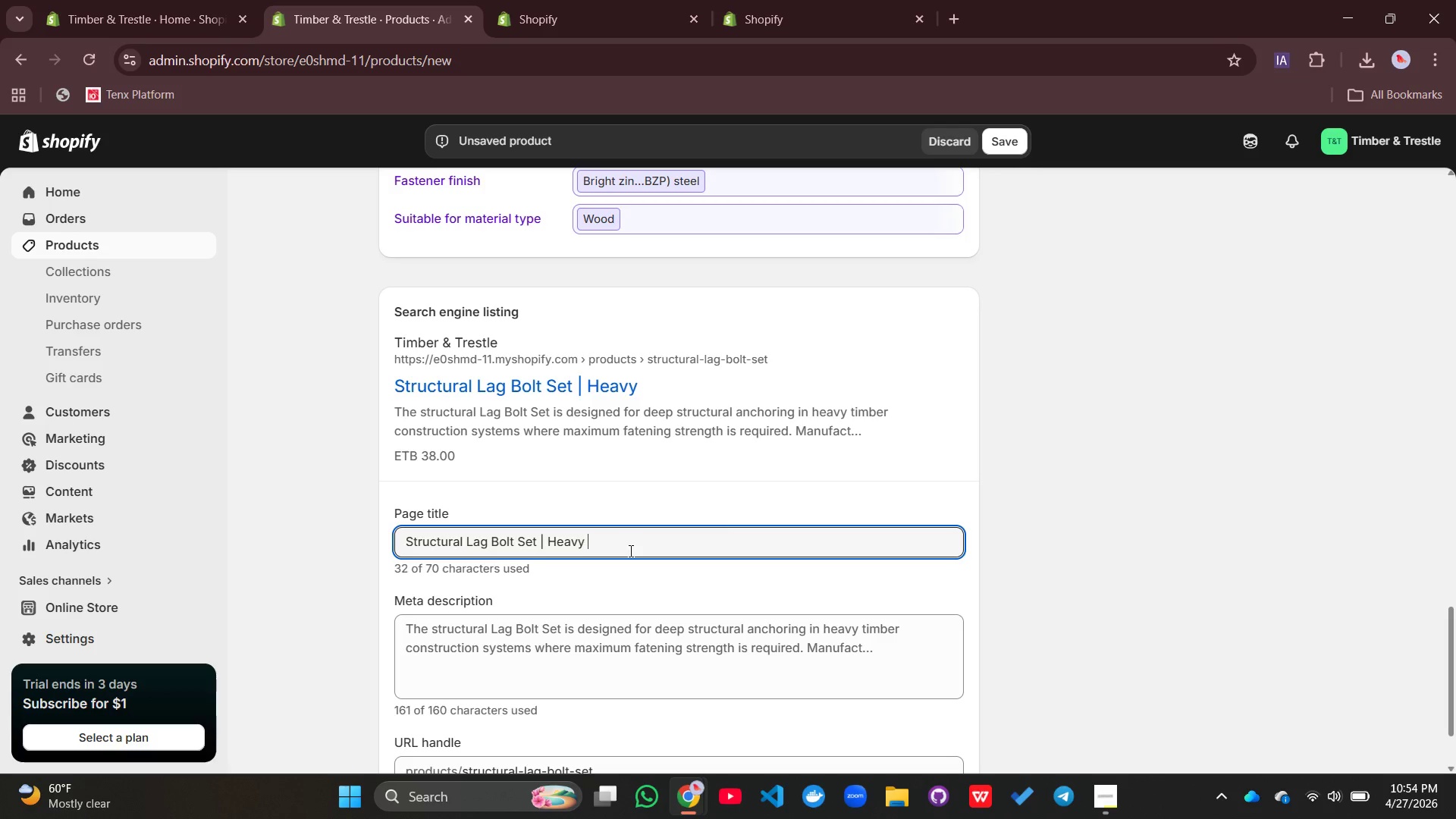 
type( Timber Anchoring Fasteners)
 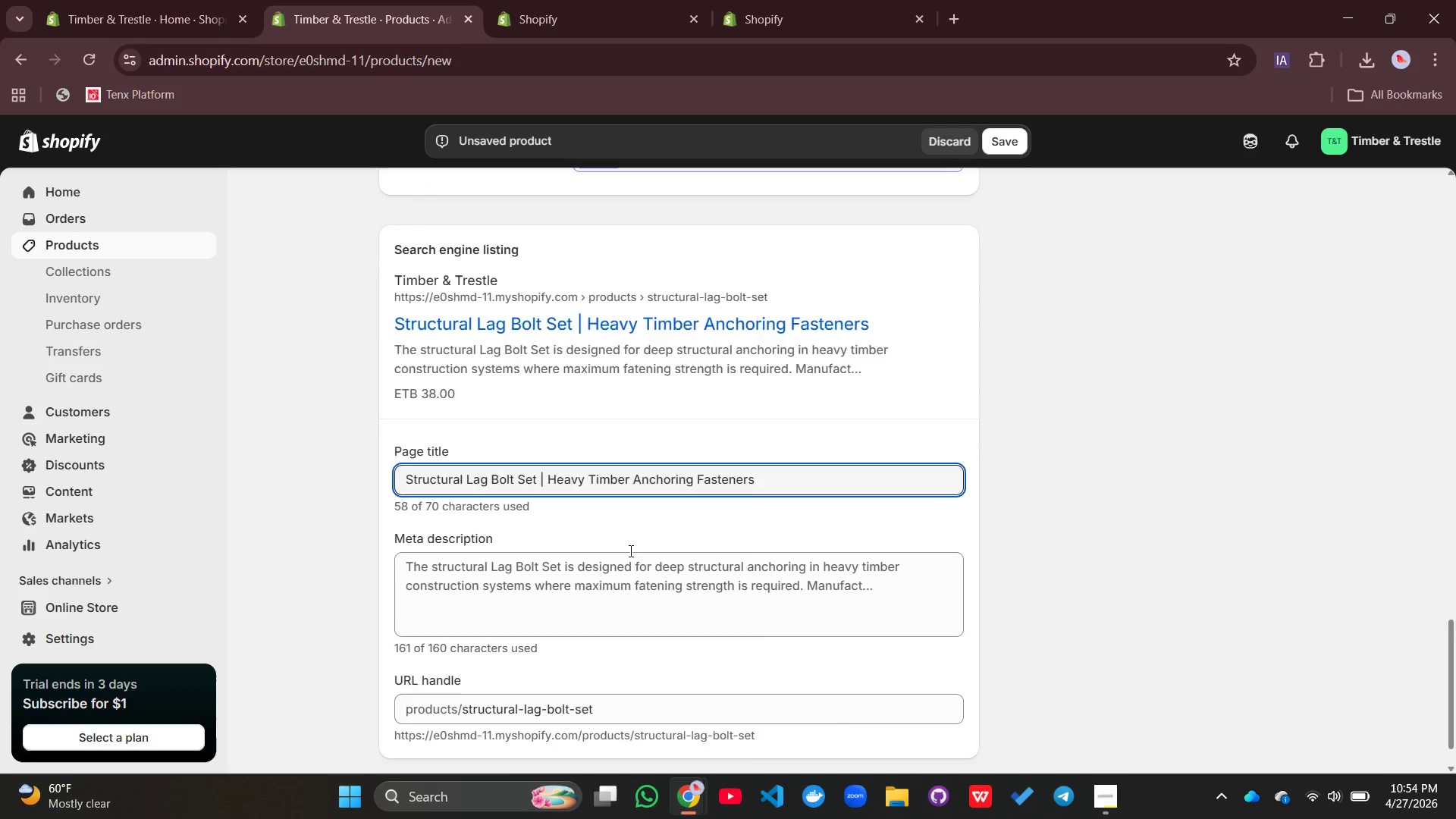 
left_click([572, 503])
 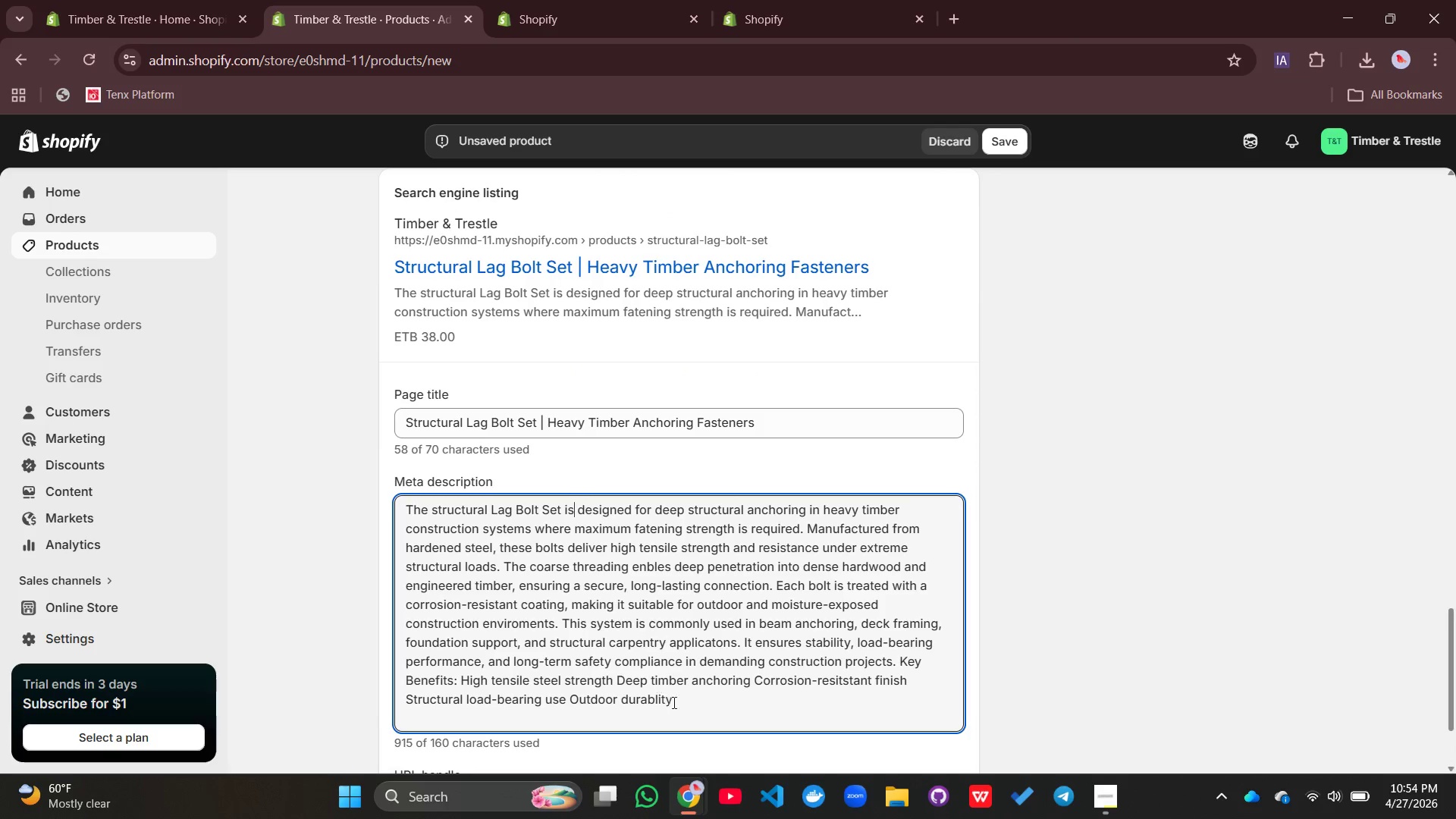 
left_click_drag(start_coordinate=[682, 707], to_coordinate=[405, 510])
 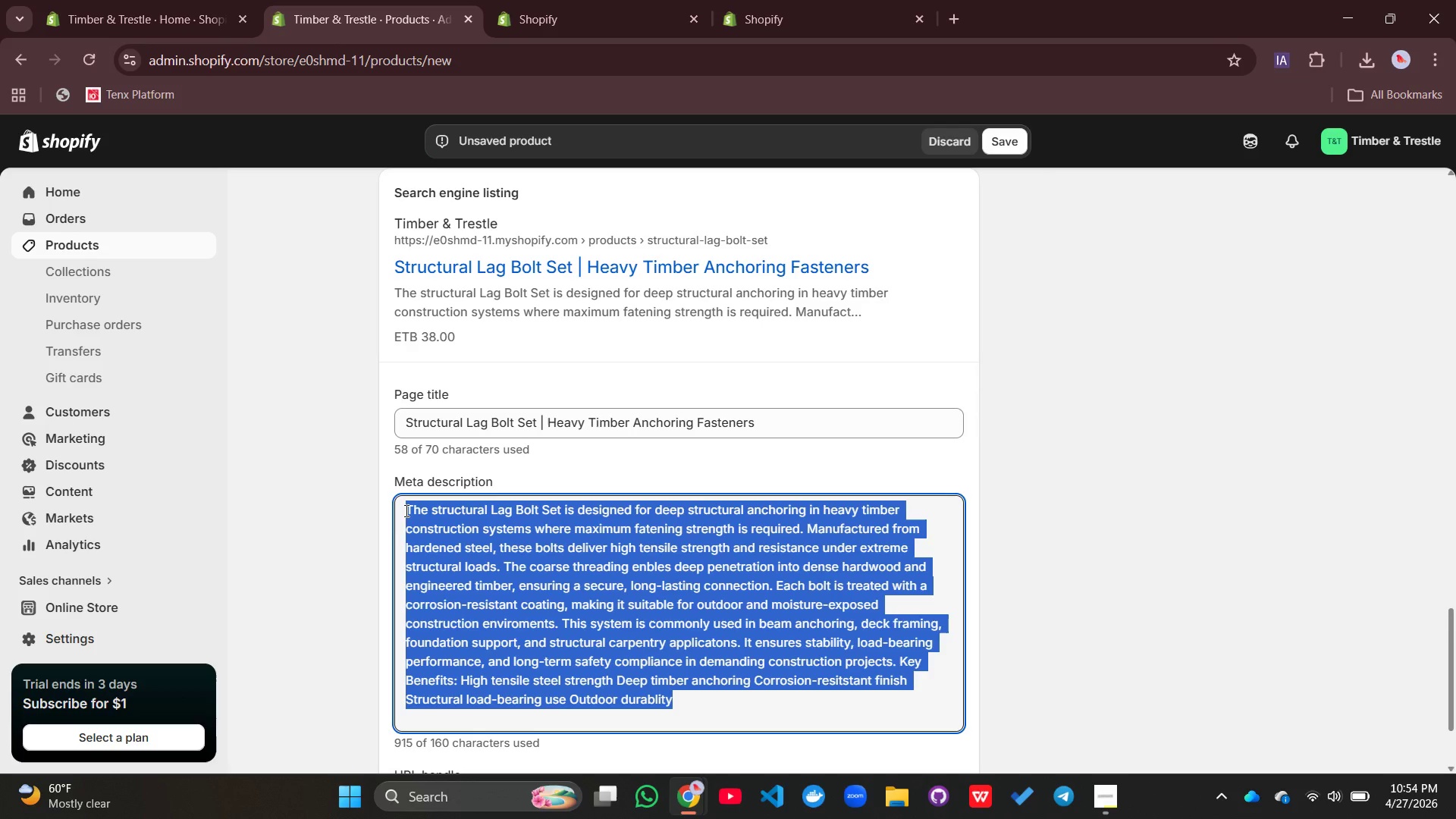 
wait(8.75)
 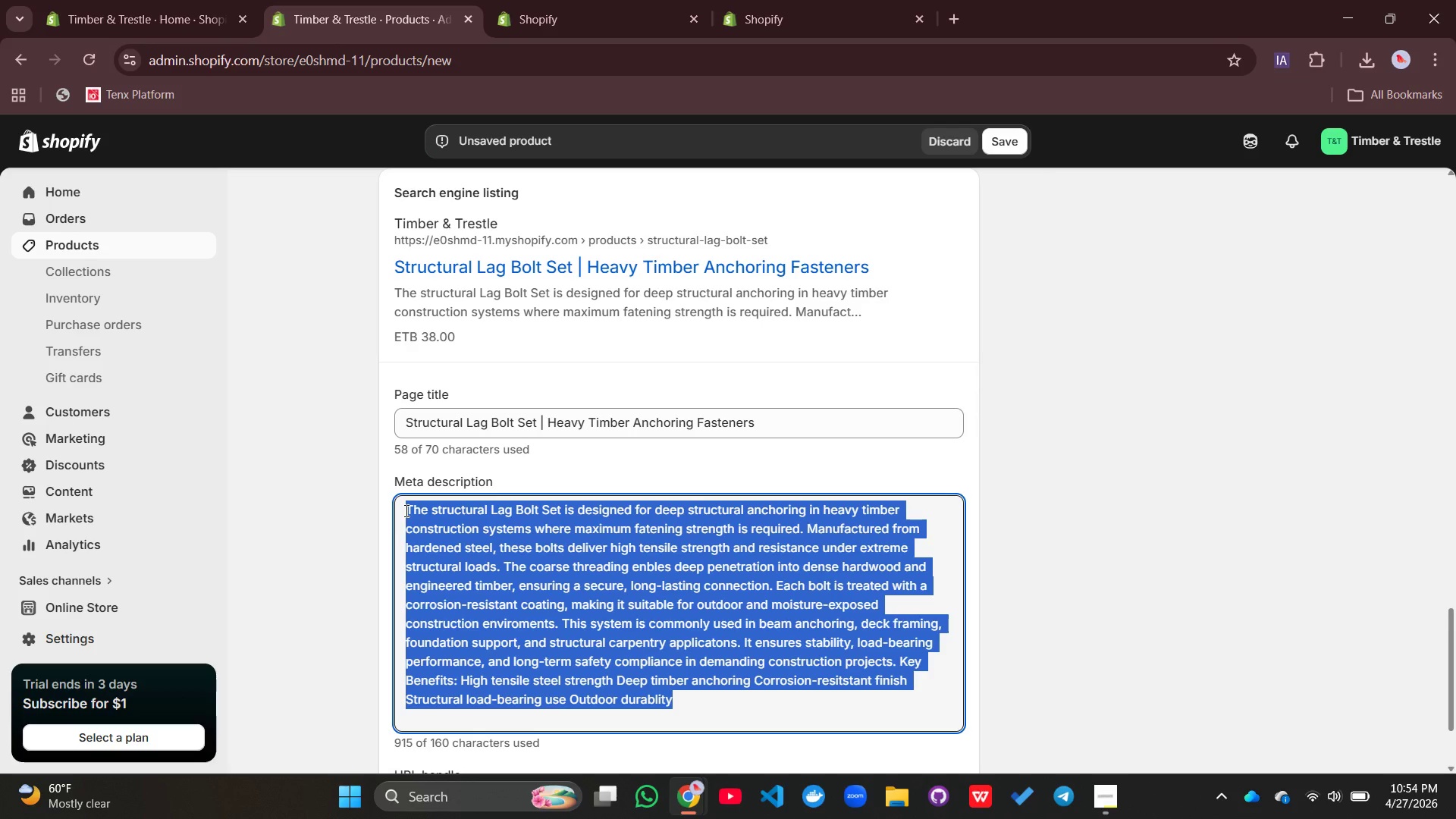 
type(Structural lag bolts for heavy timber framing and load-bearing anchorig)
key(Backspace)
type(ng systems.)
 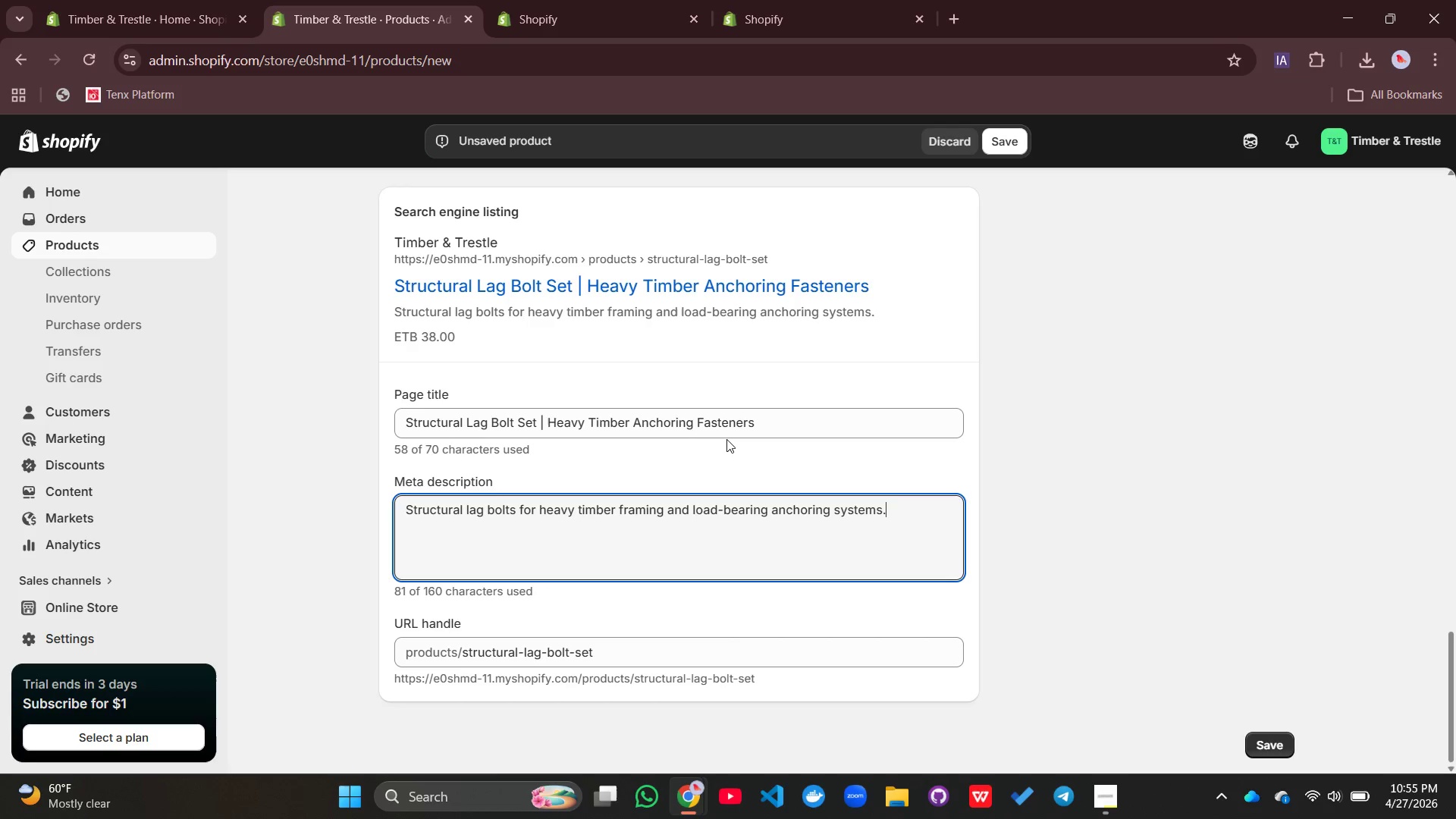 
left_click([726, 439])
 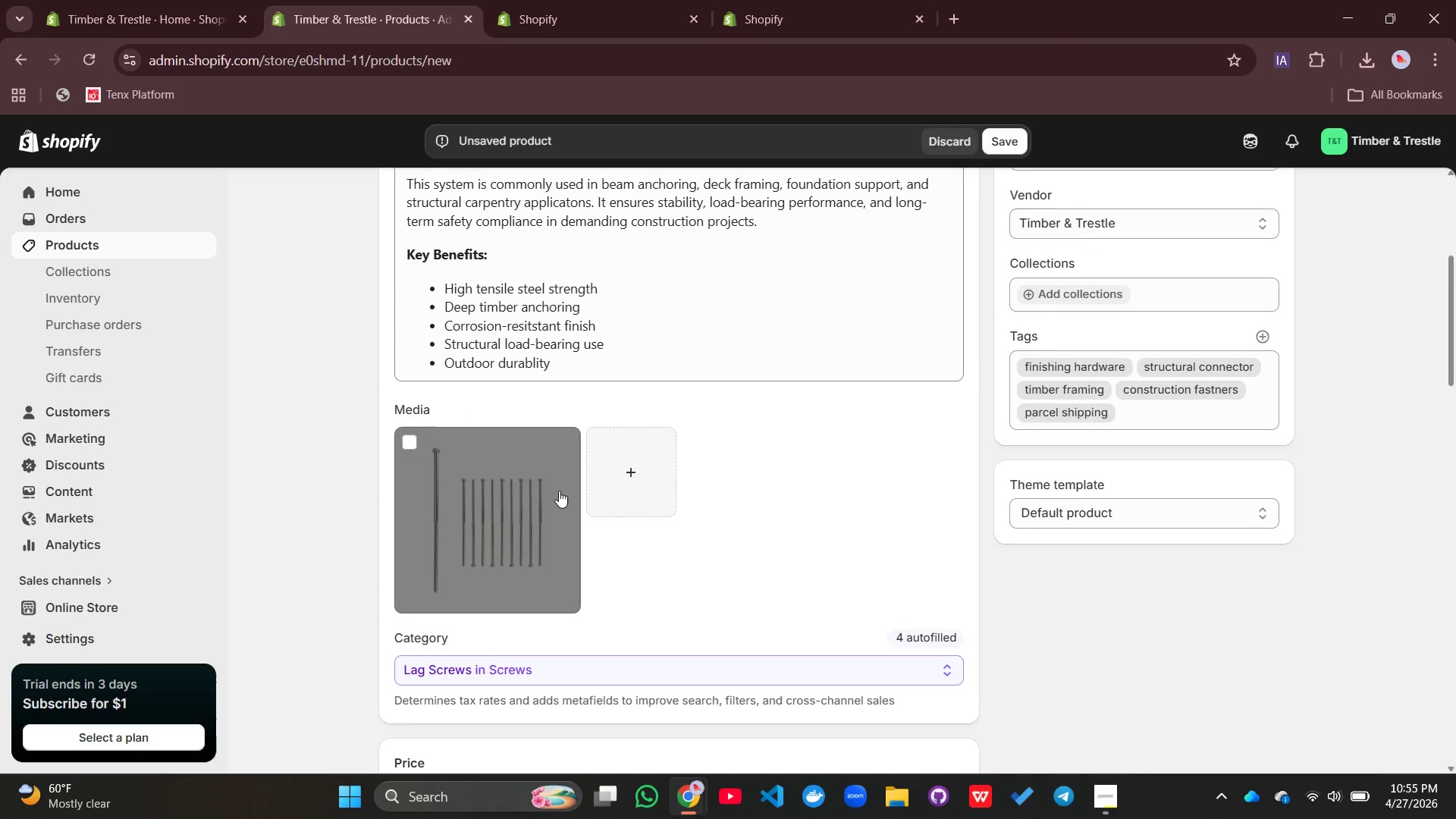 
left_click([559, 491])
 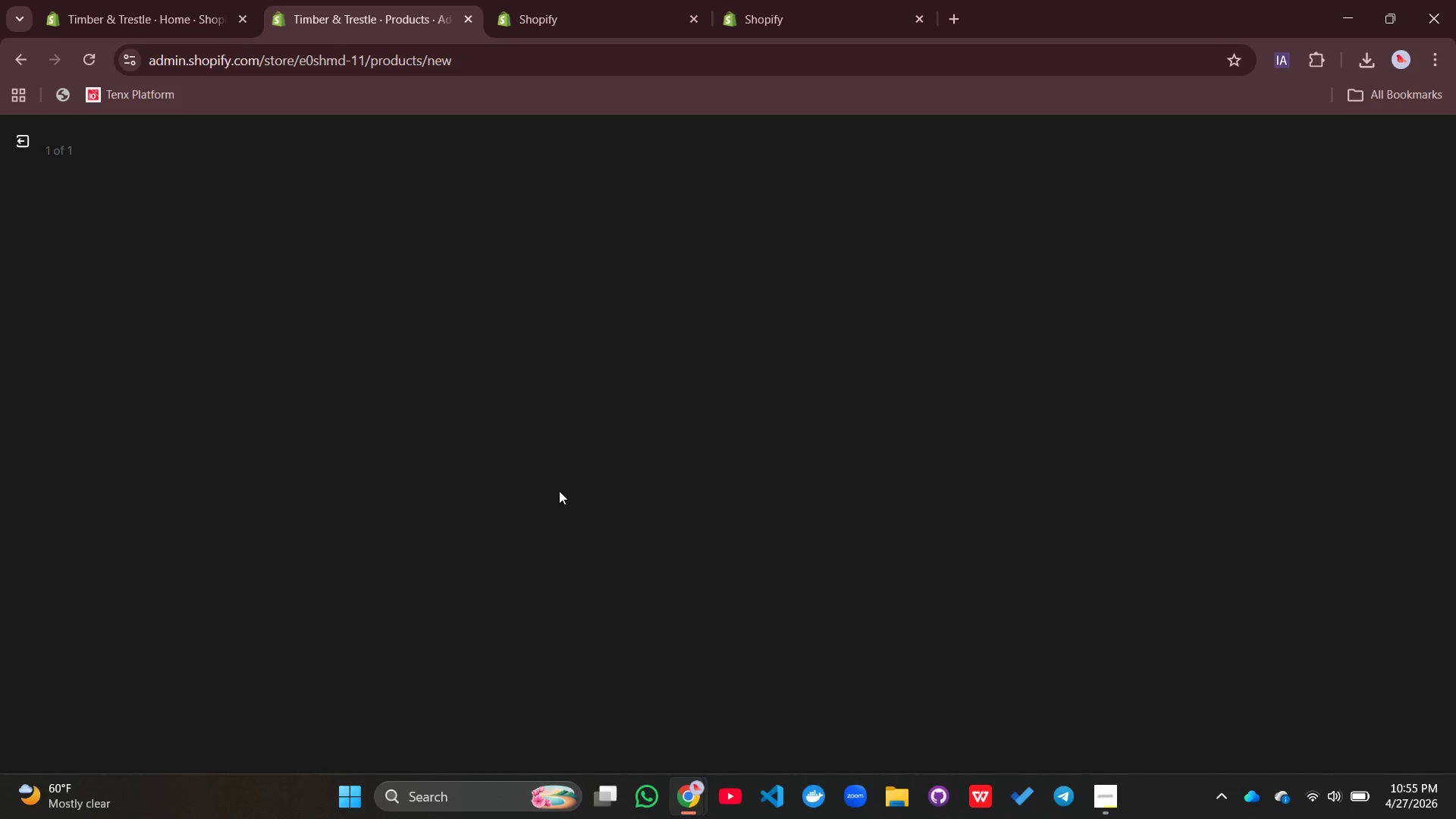 
mouse_move([1218, 422])
 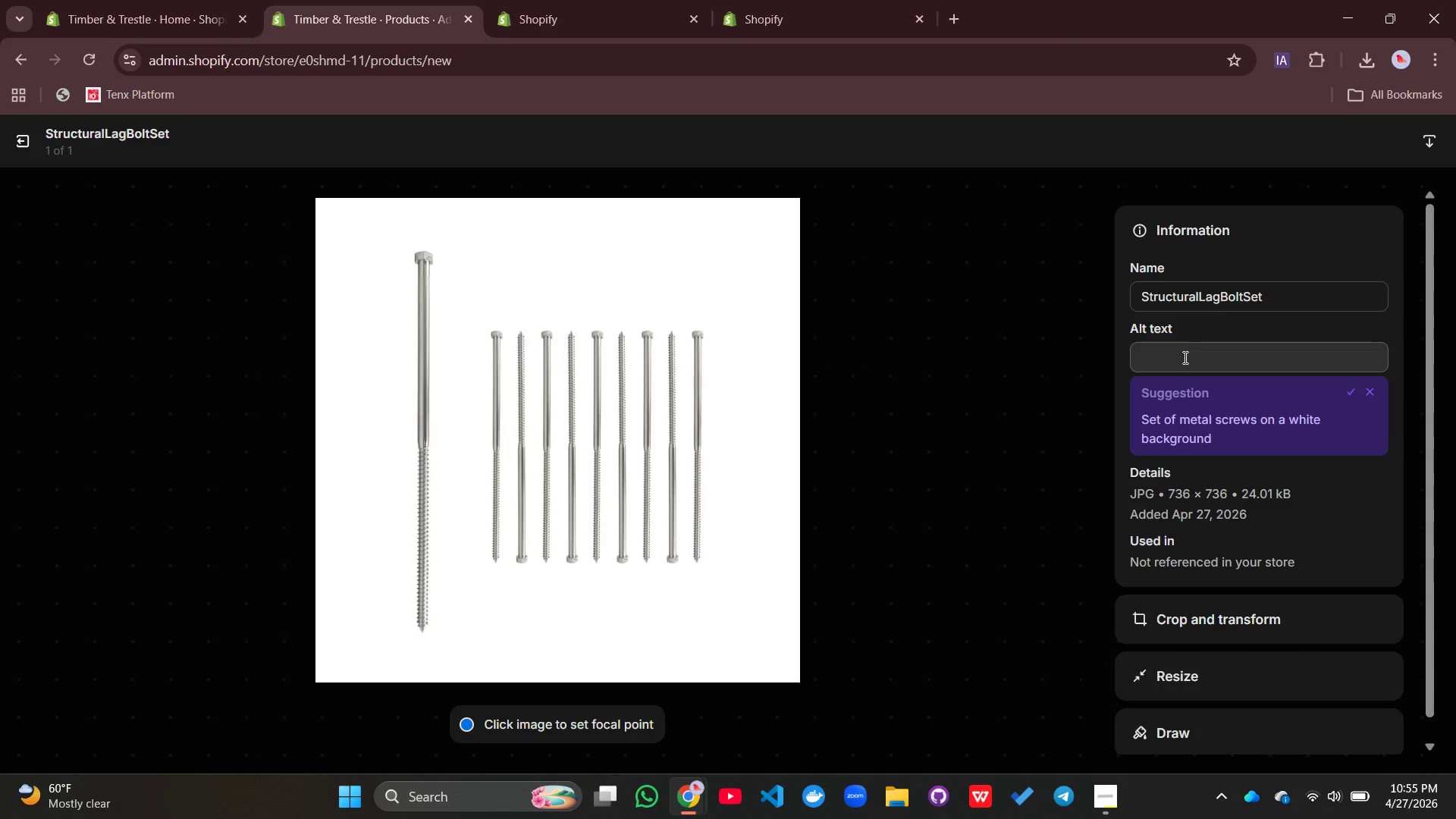 
left_click([1184, 357])
 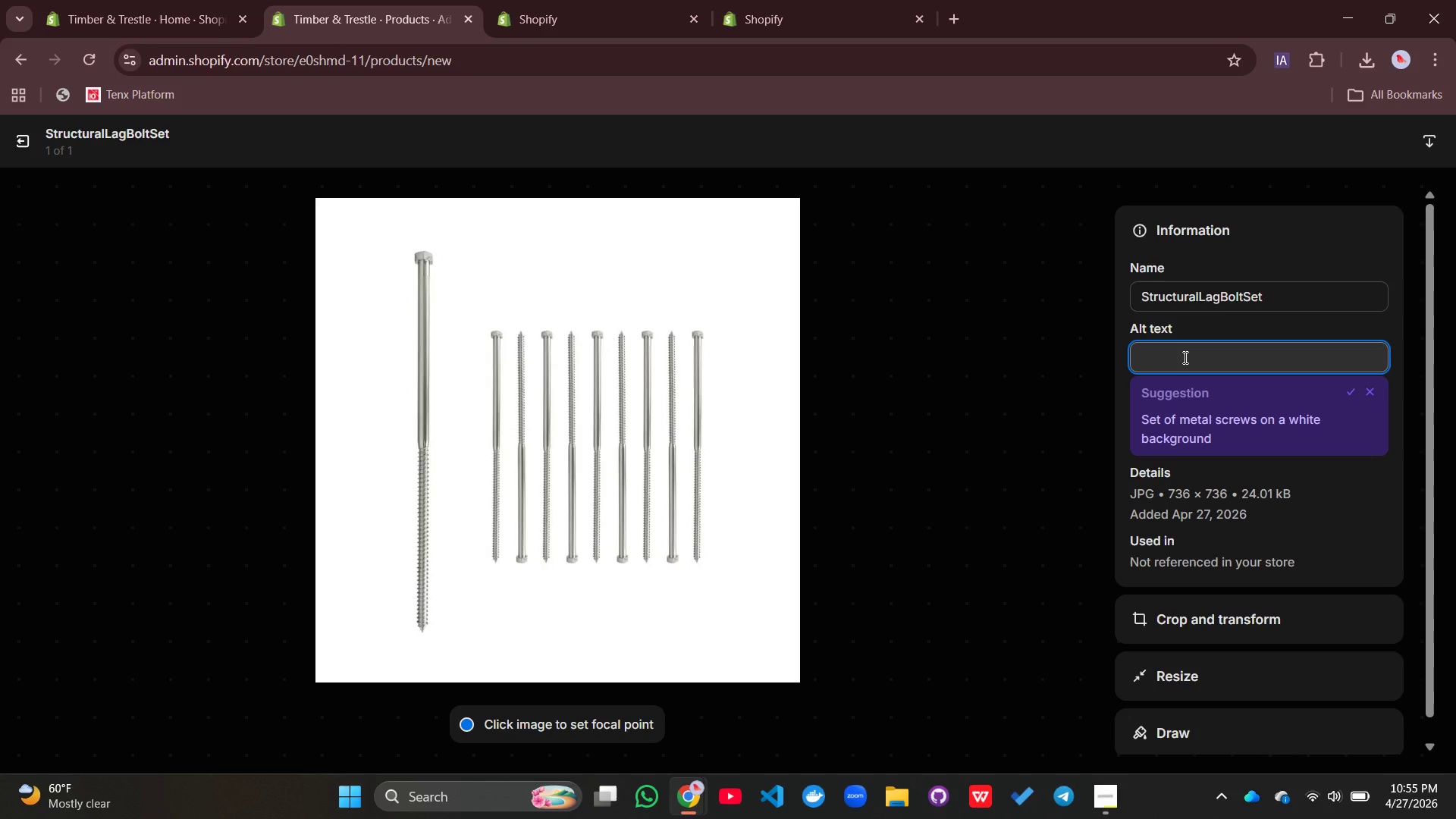 
type(Steel lag bolts )
 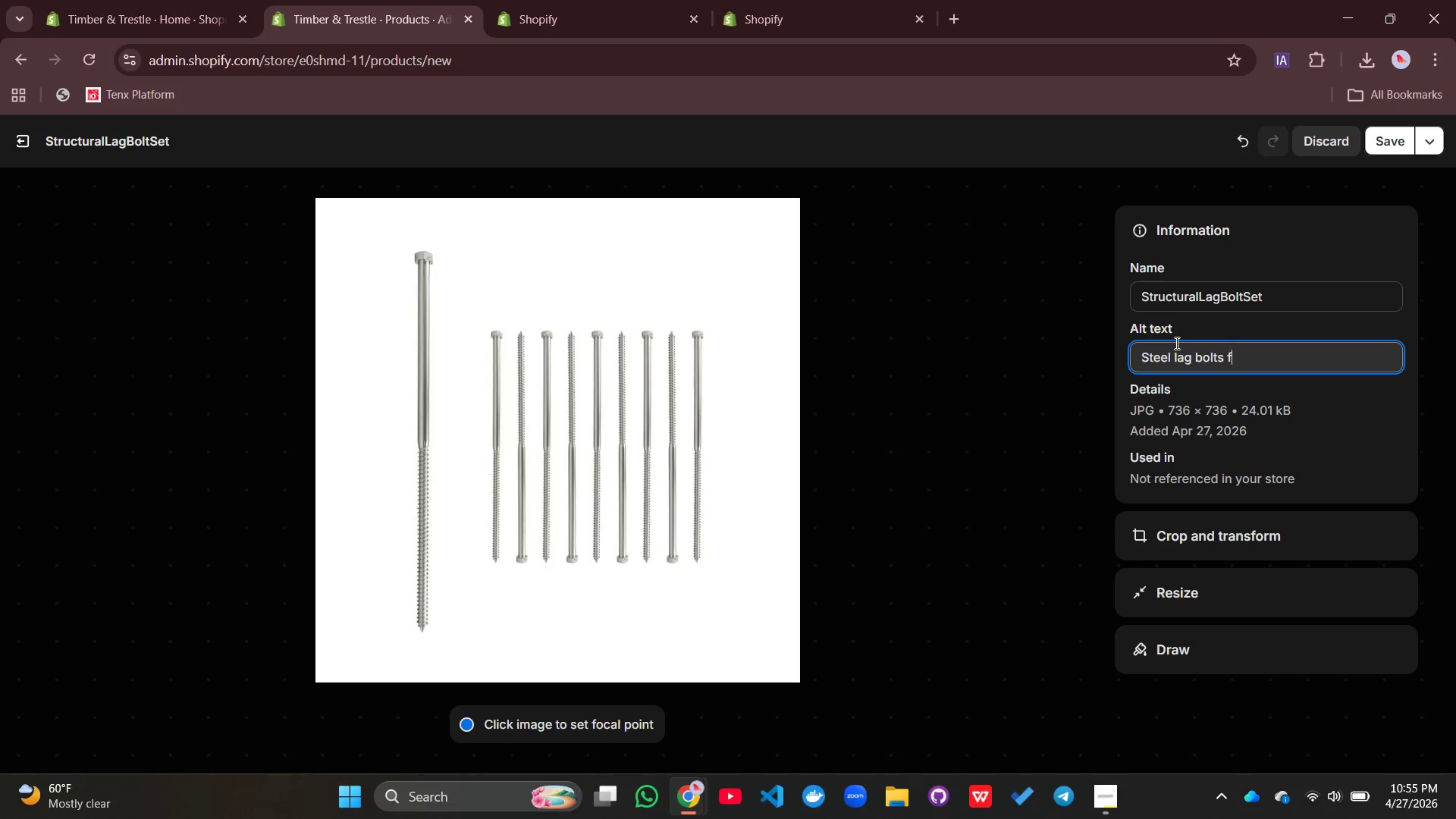 
type(for timber structural fastening)
 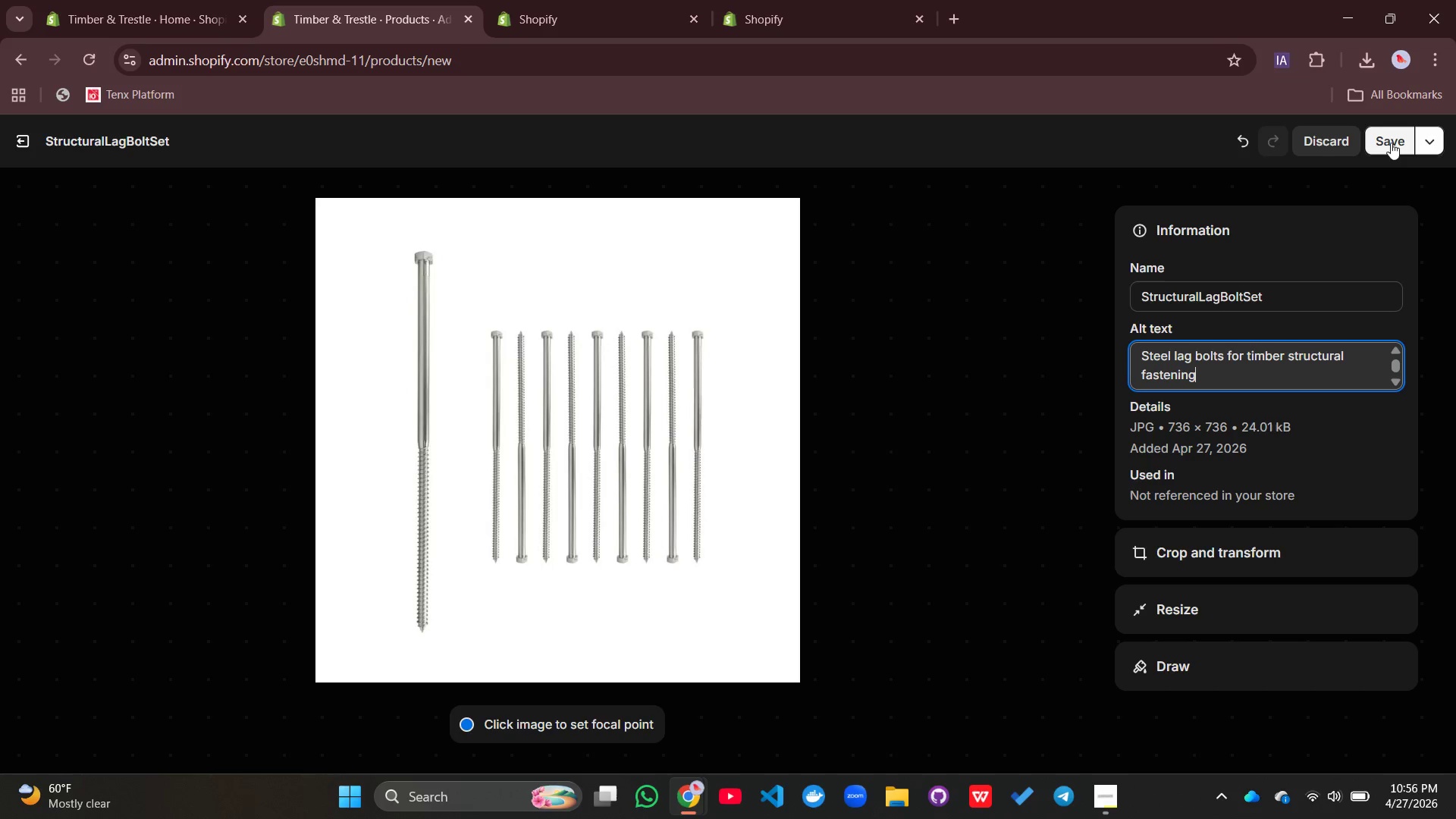 
left_click([1391, 142])
 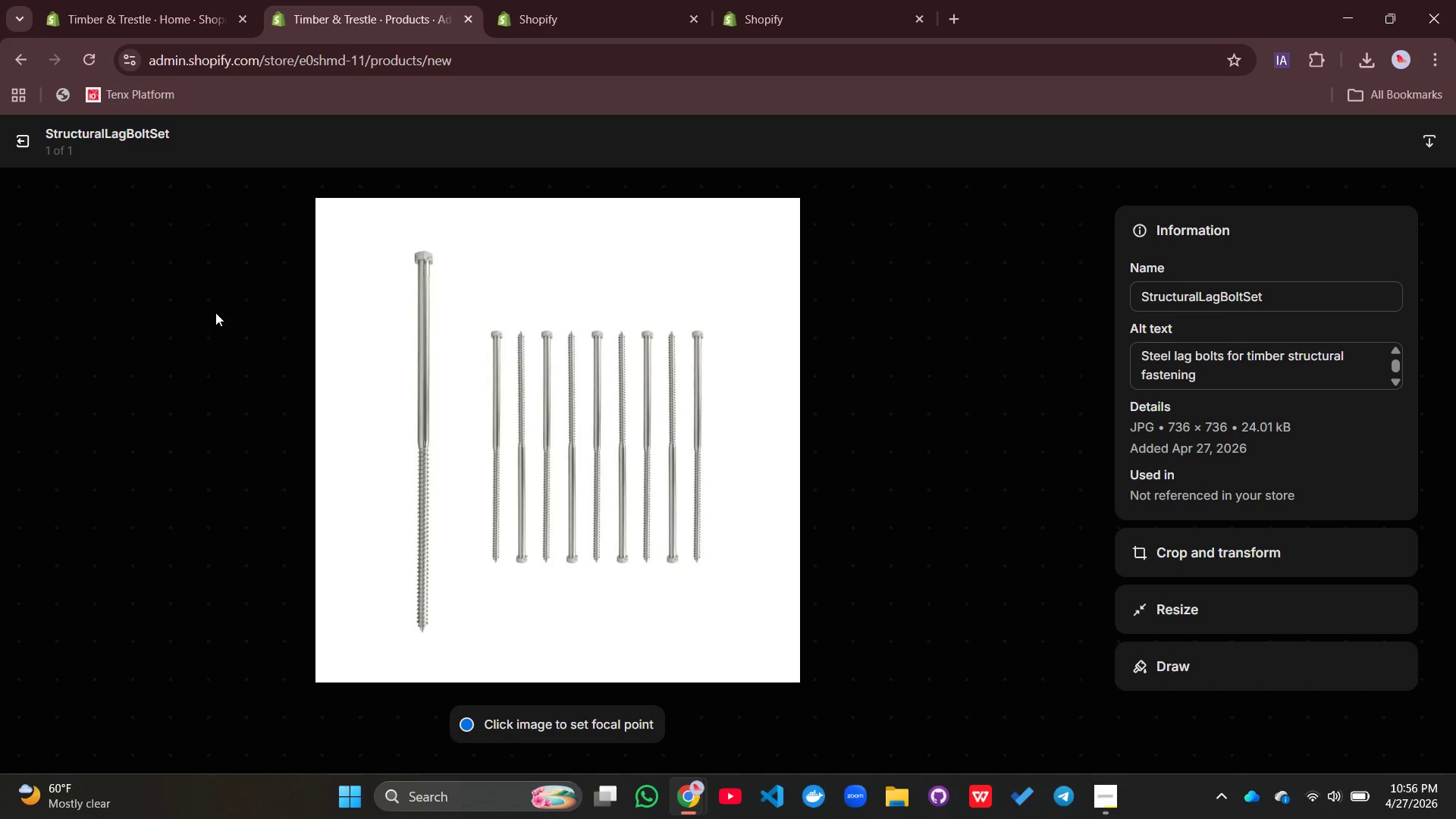 
wait(5.26)
 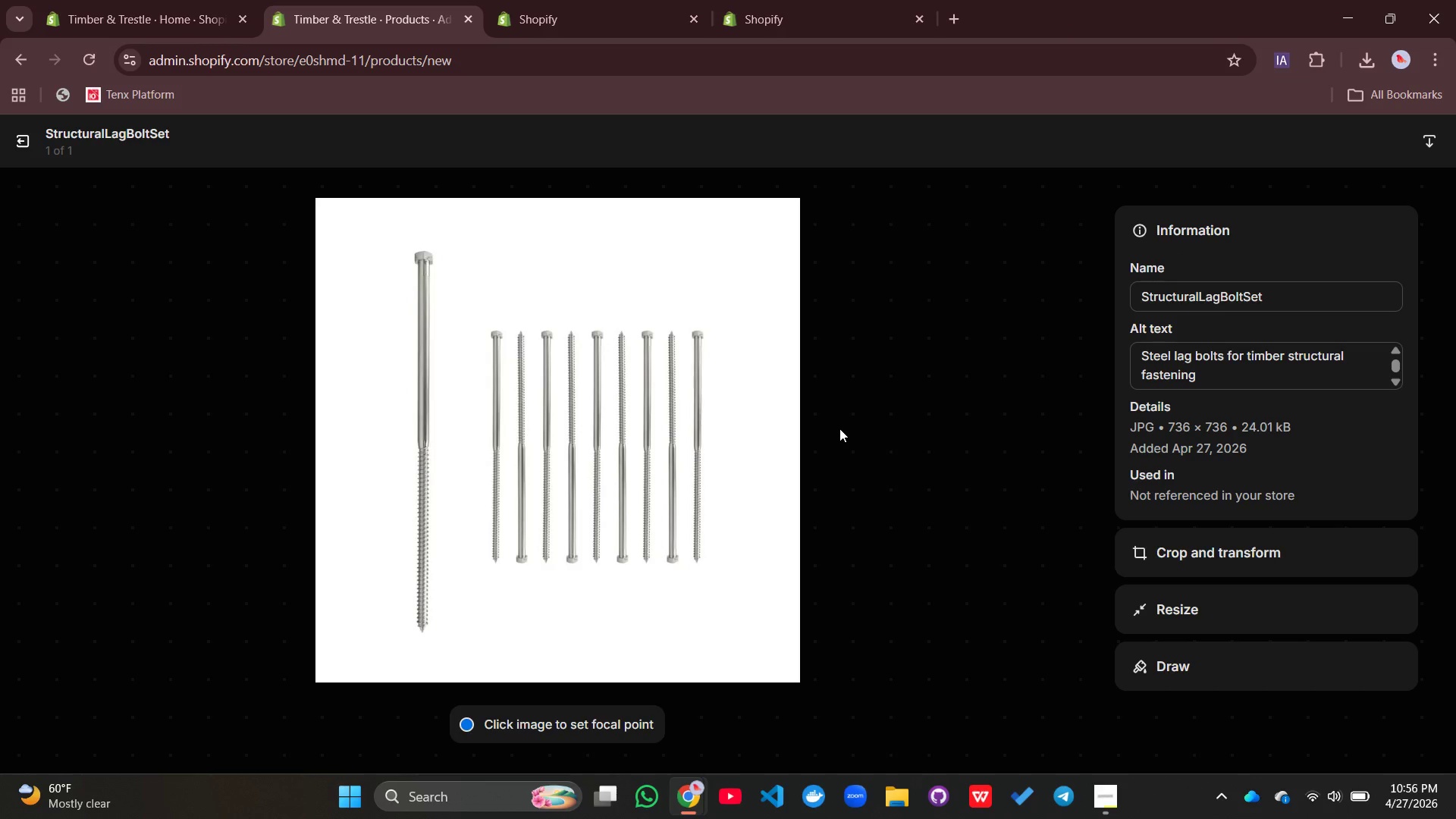 
left_click([30, 136])
 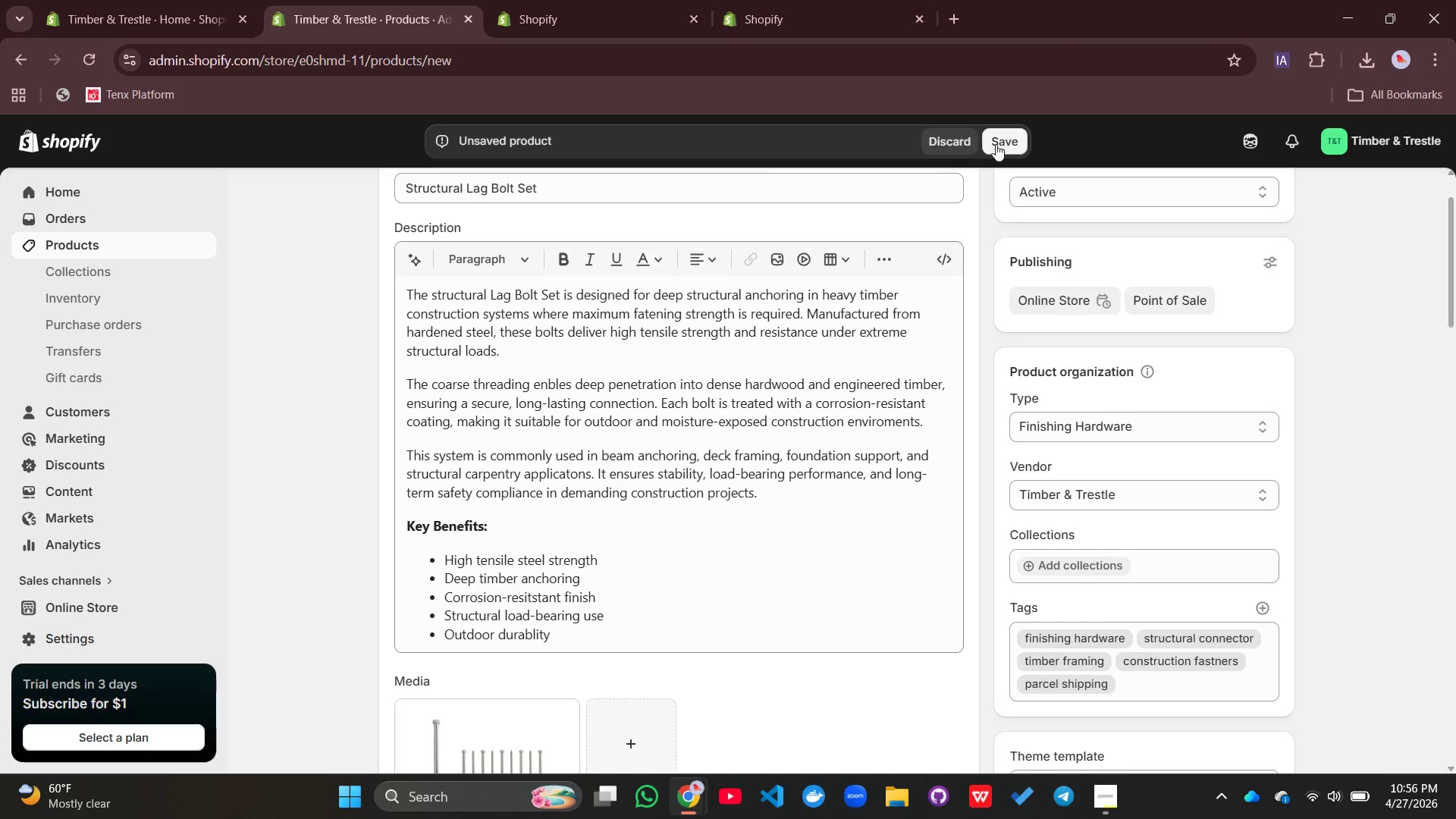 
left_click([1009, 138])
 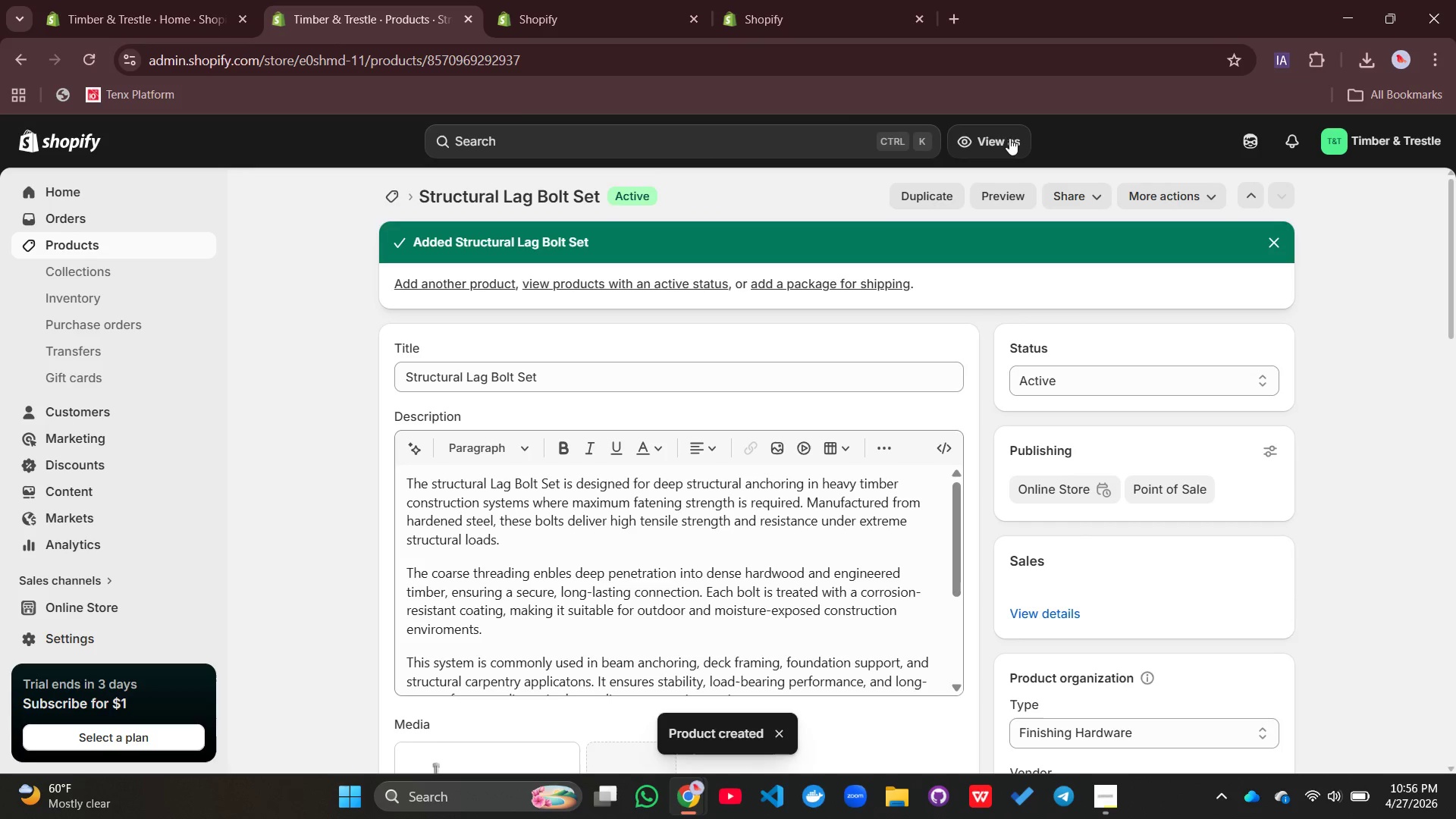 
wait(12.67)
 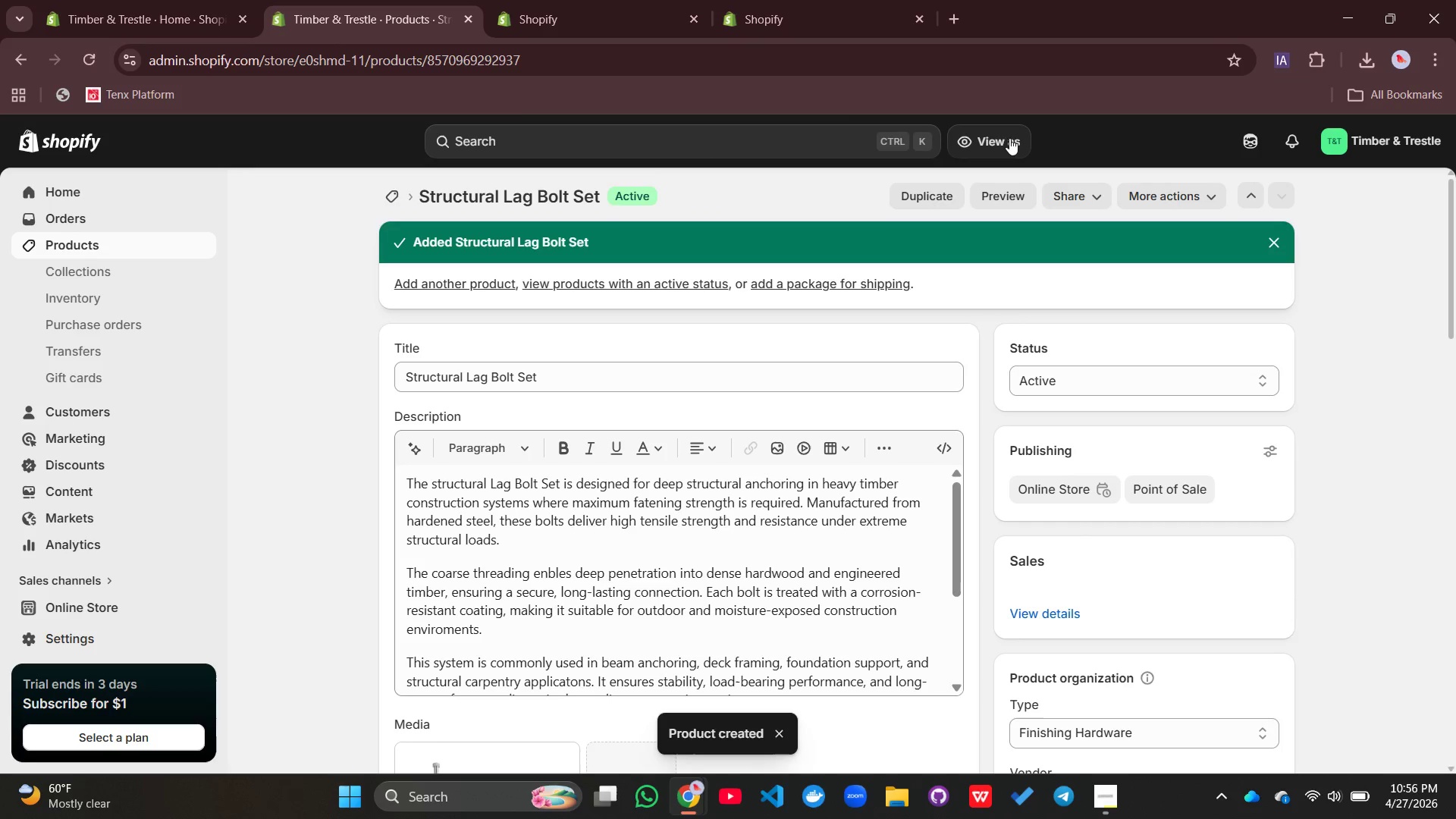 
left_click([998, 180])
 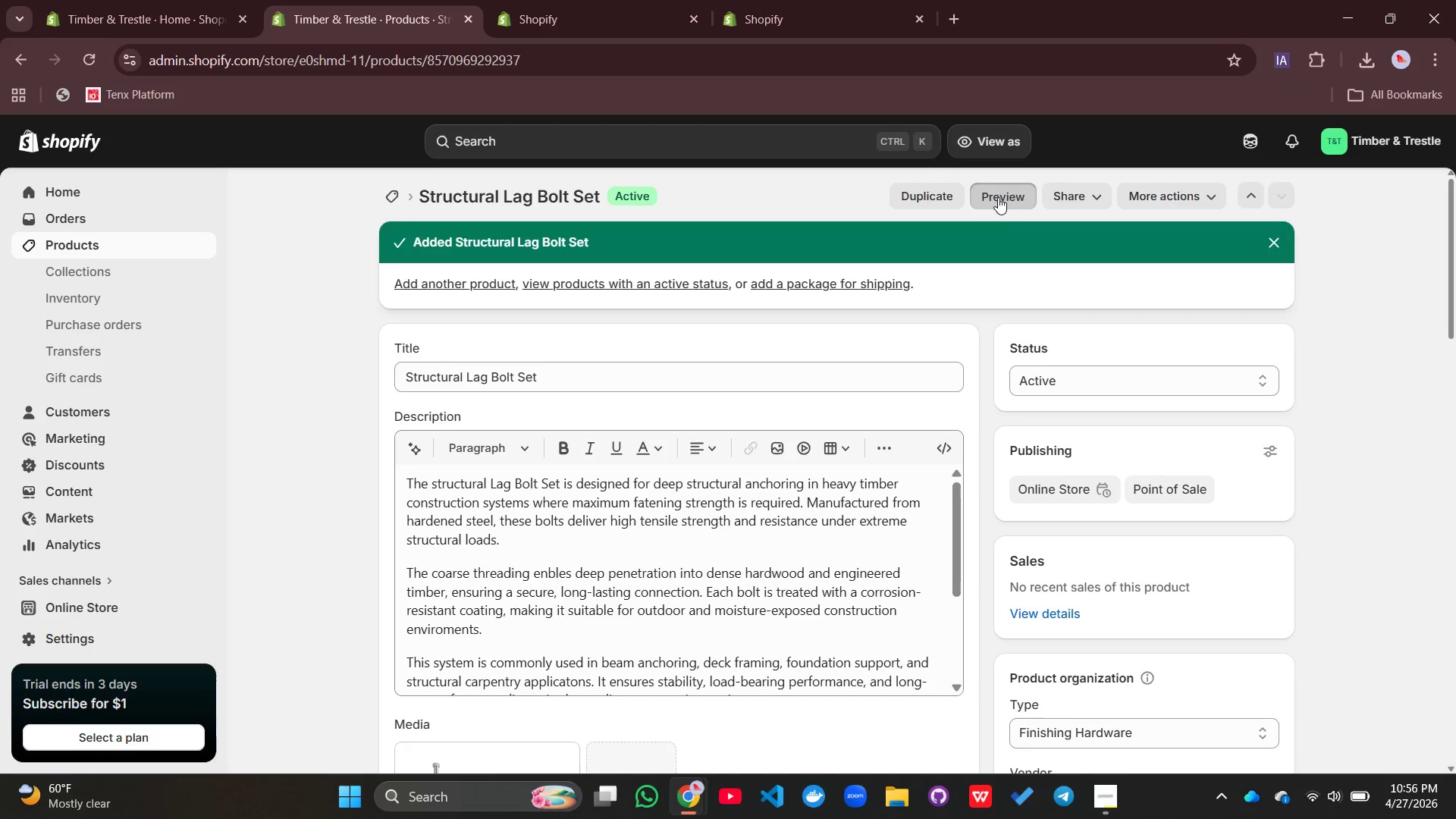 
left_click([998, 197])
 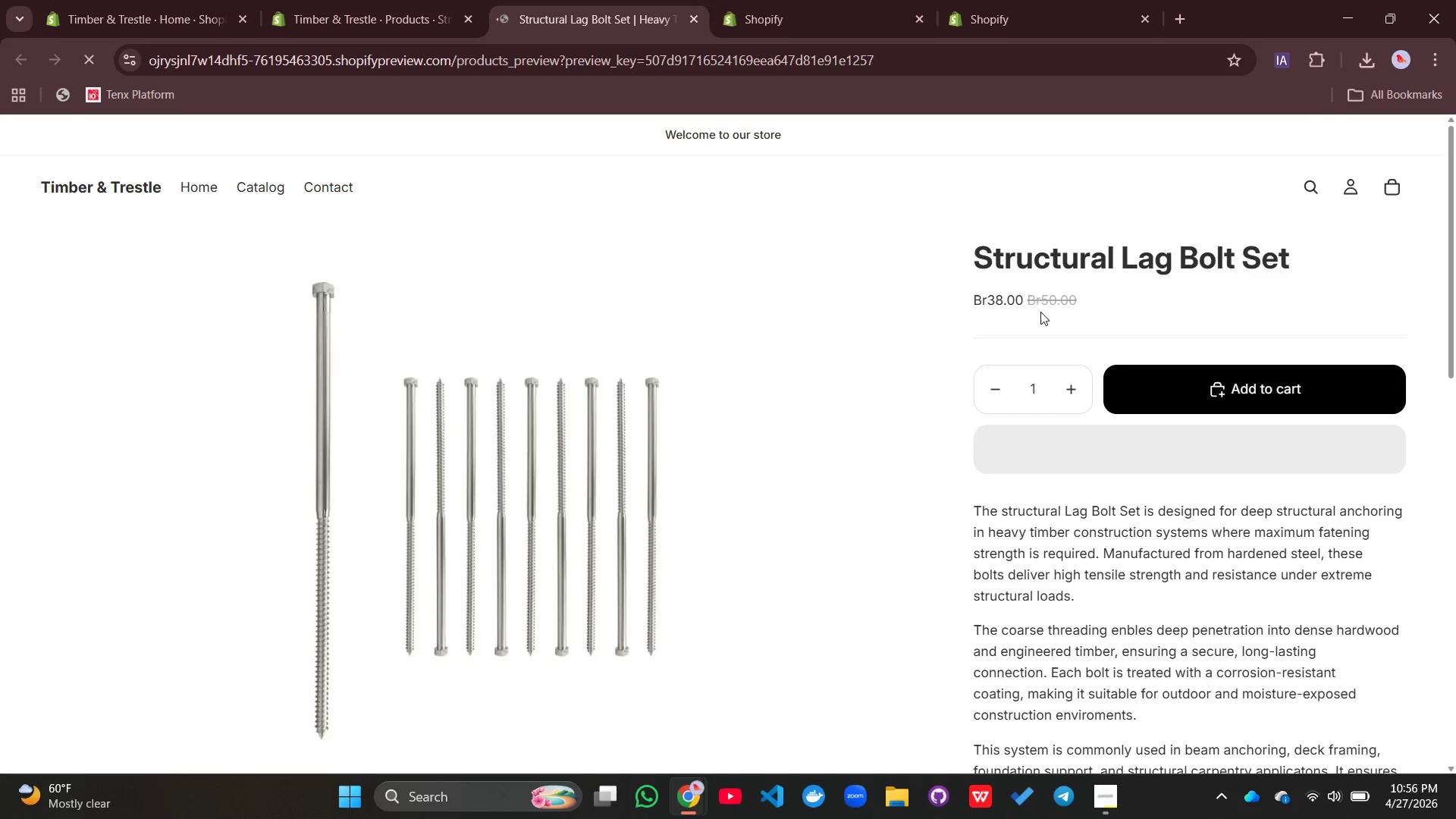 
wait(9.56)
 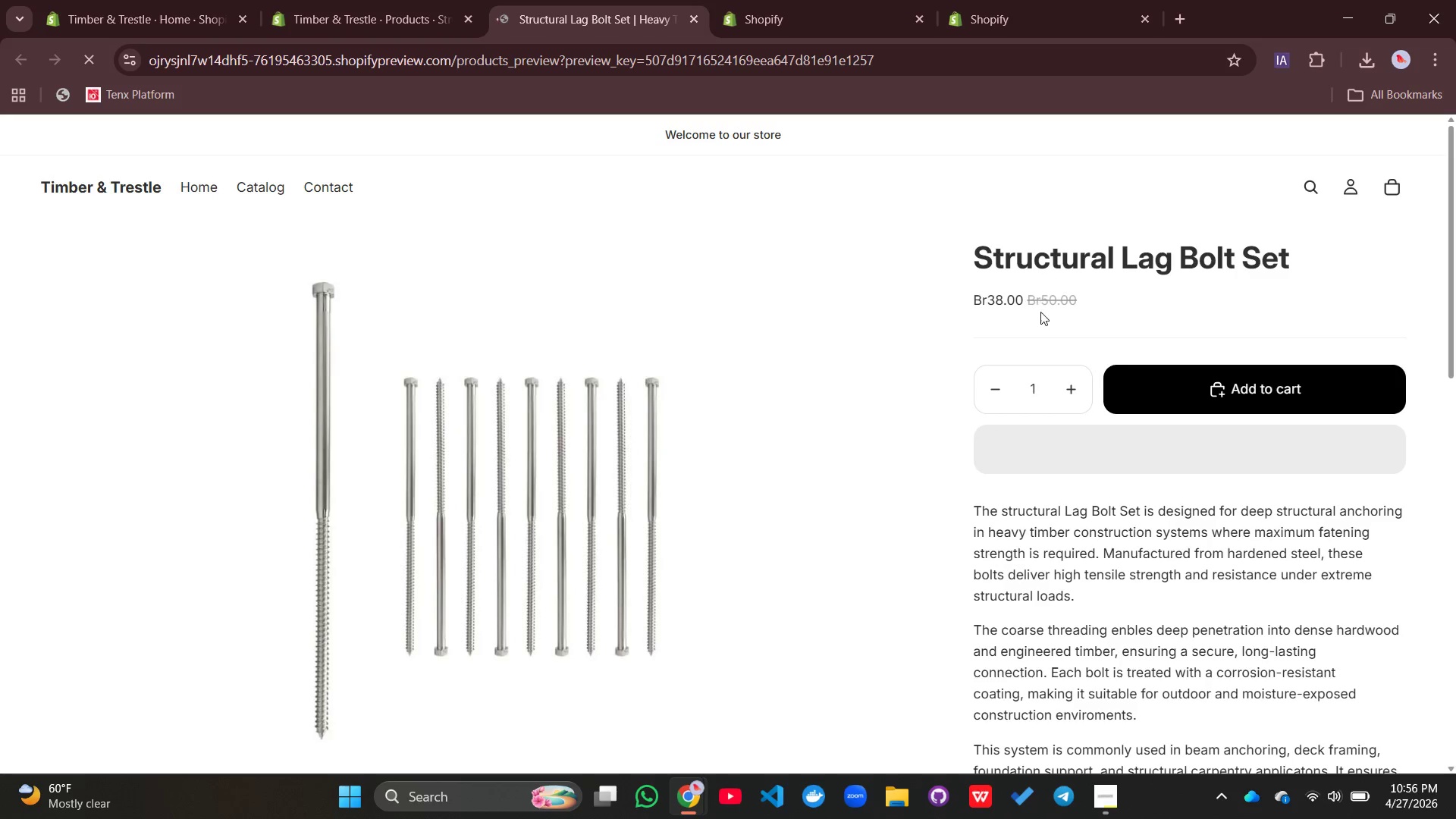 
left_click([347, 16])
 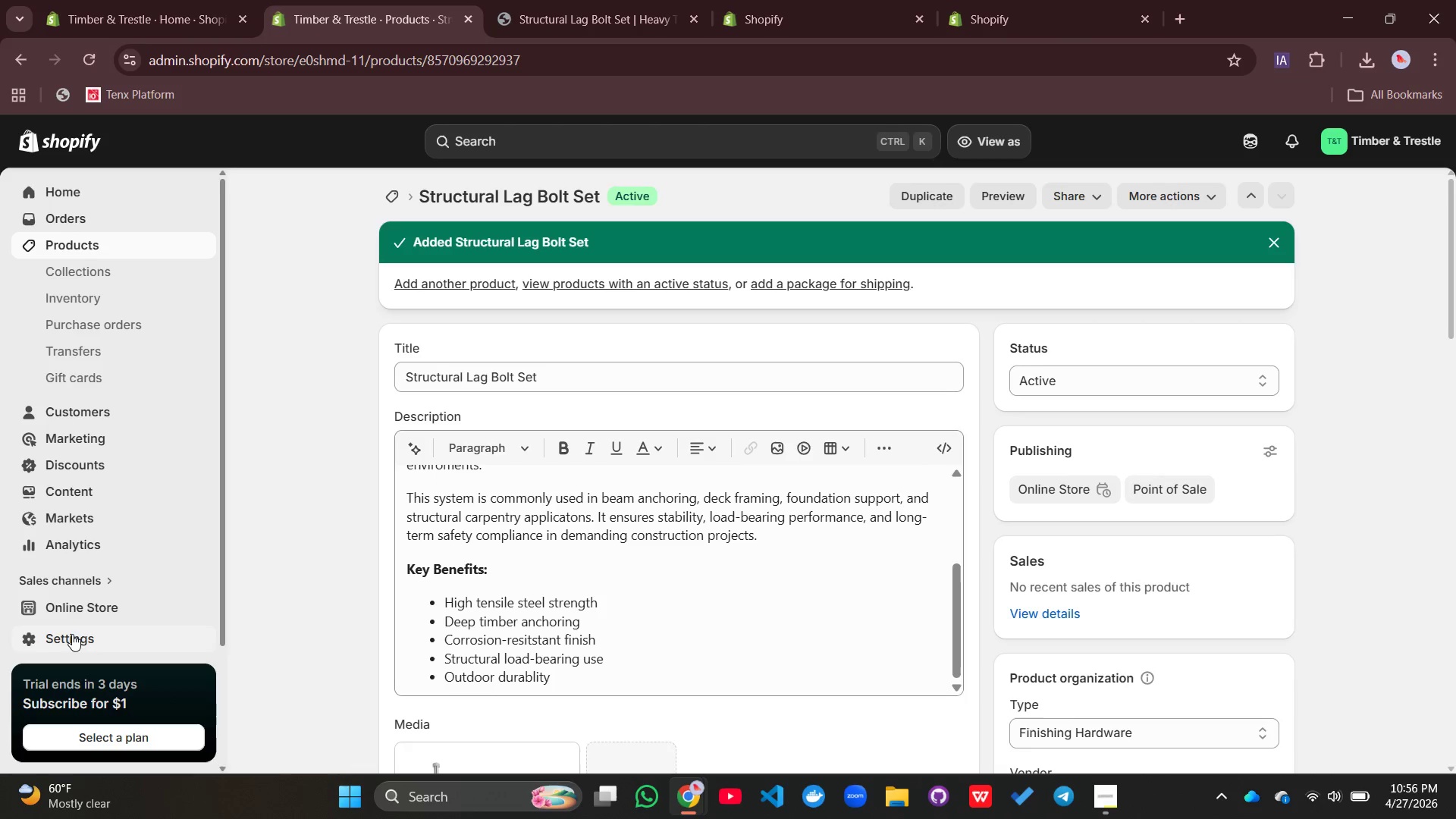 
left_click([72, 635])
 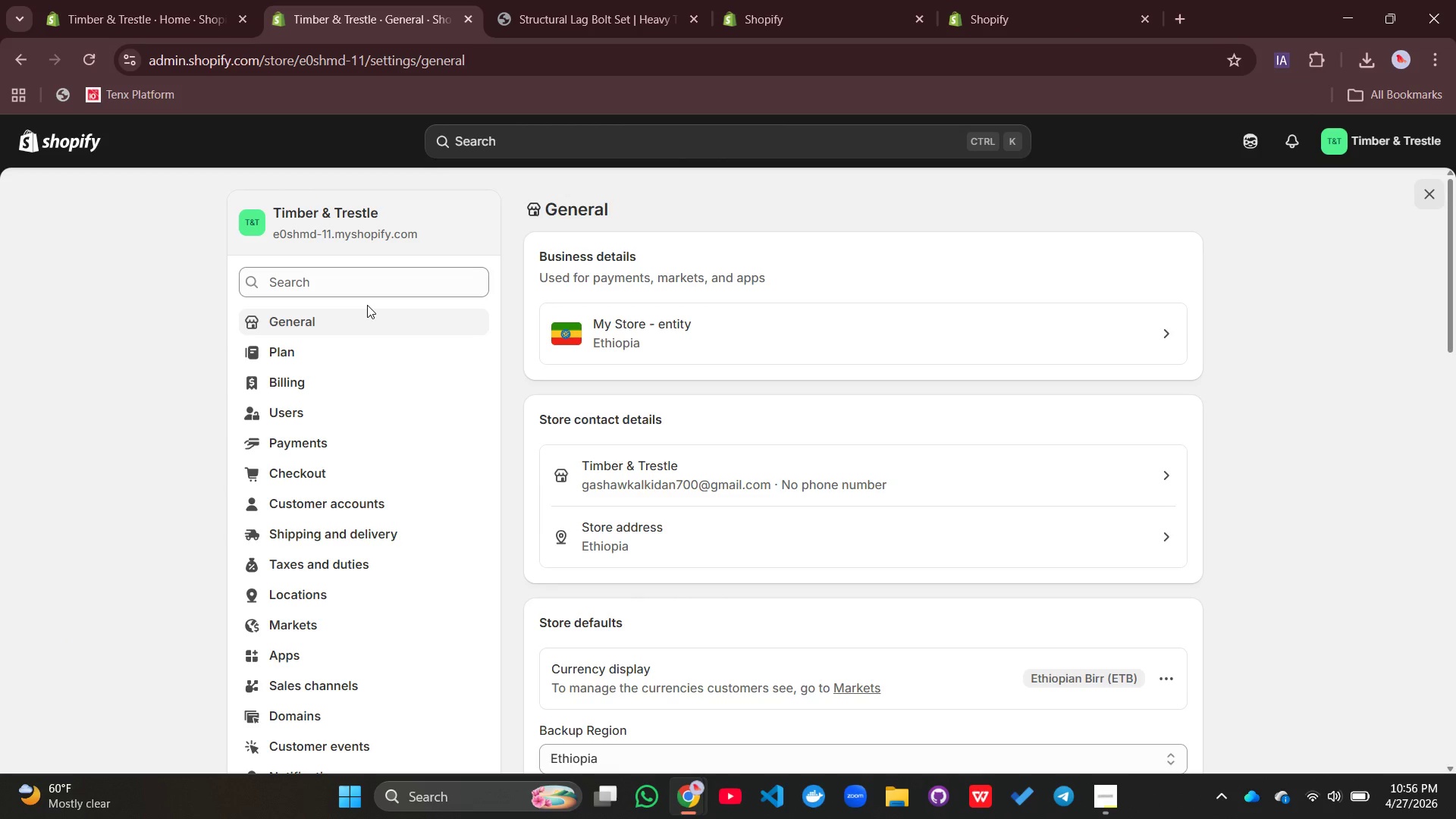 
wait(13.2)
 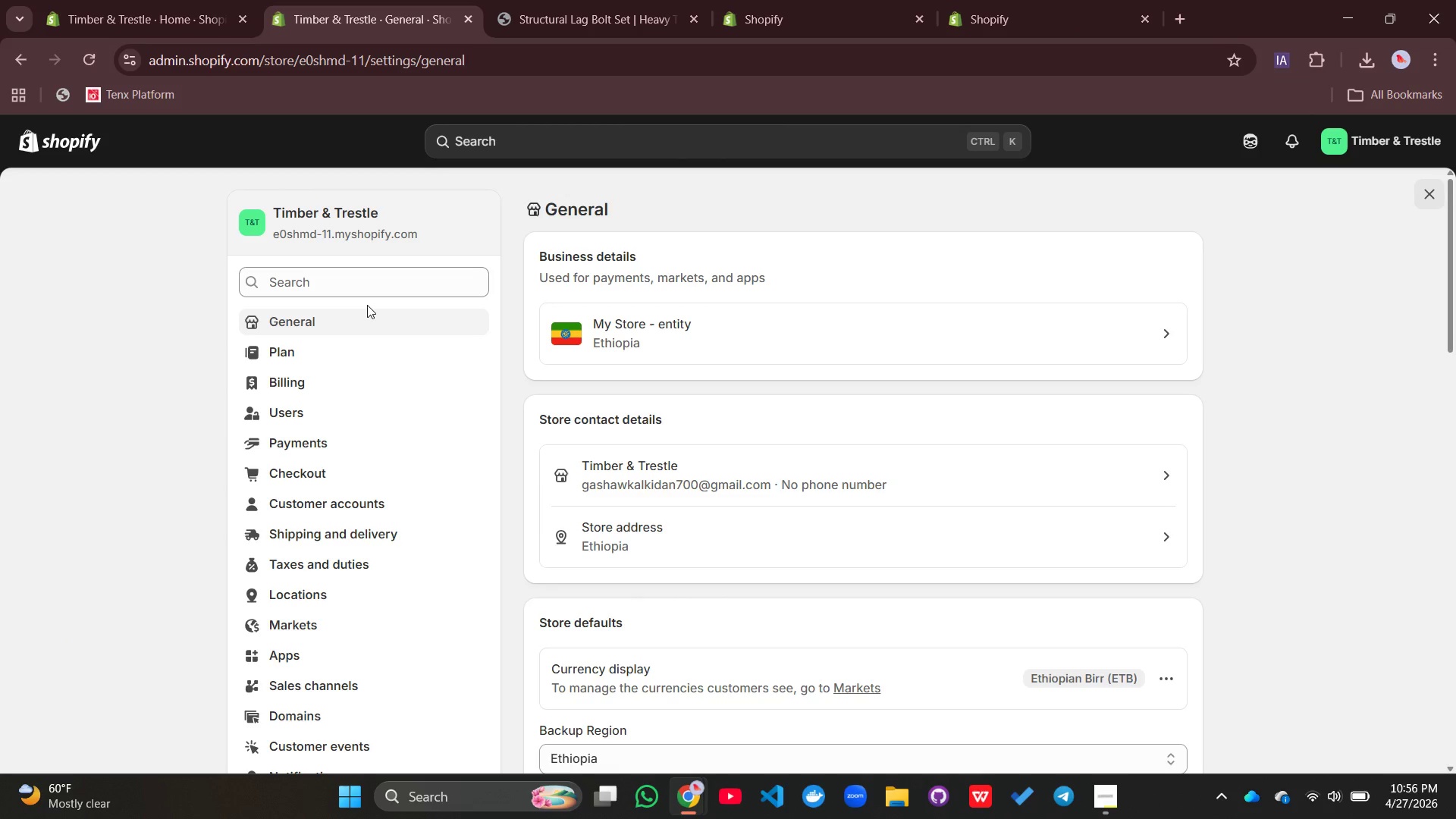 
left_click([1173, 359])
 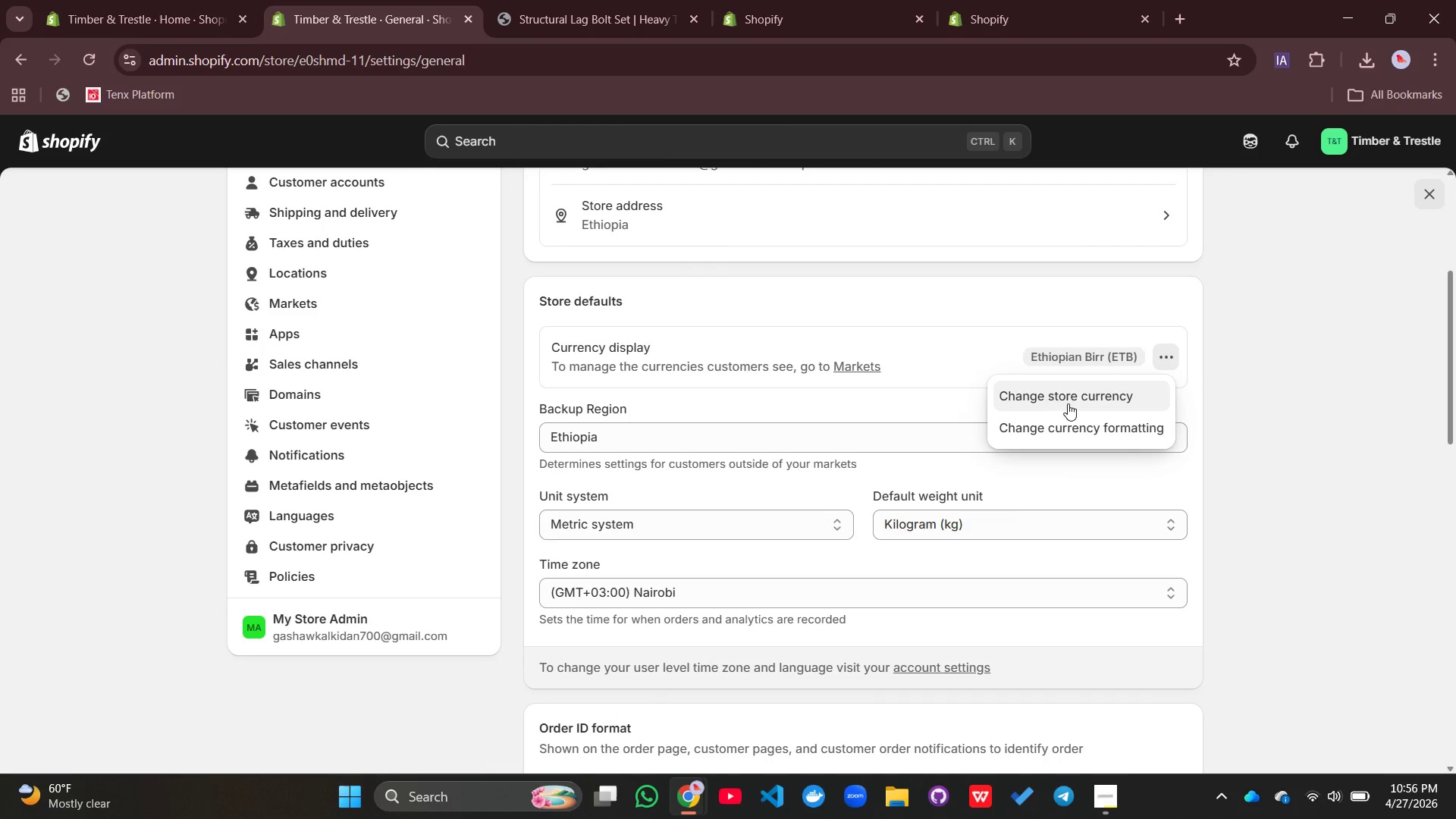 
left_click([1068, 403])
 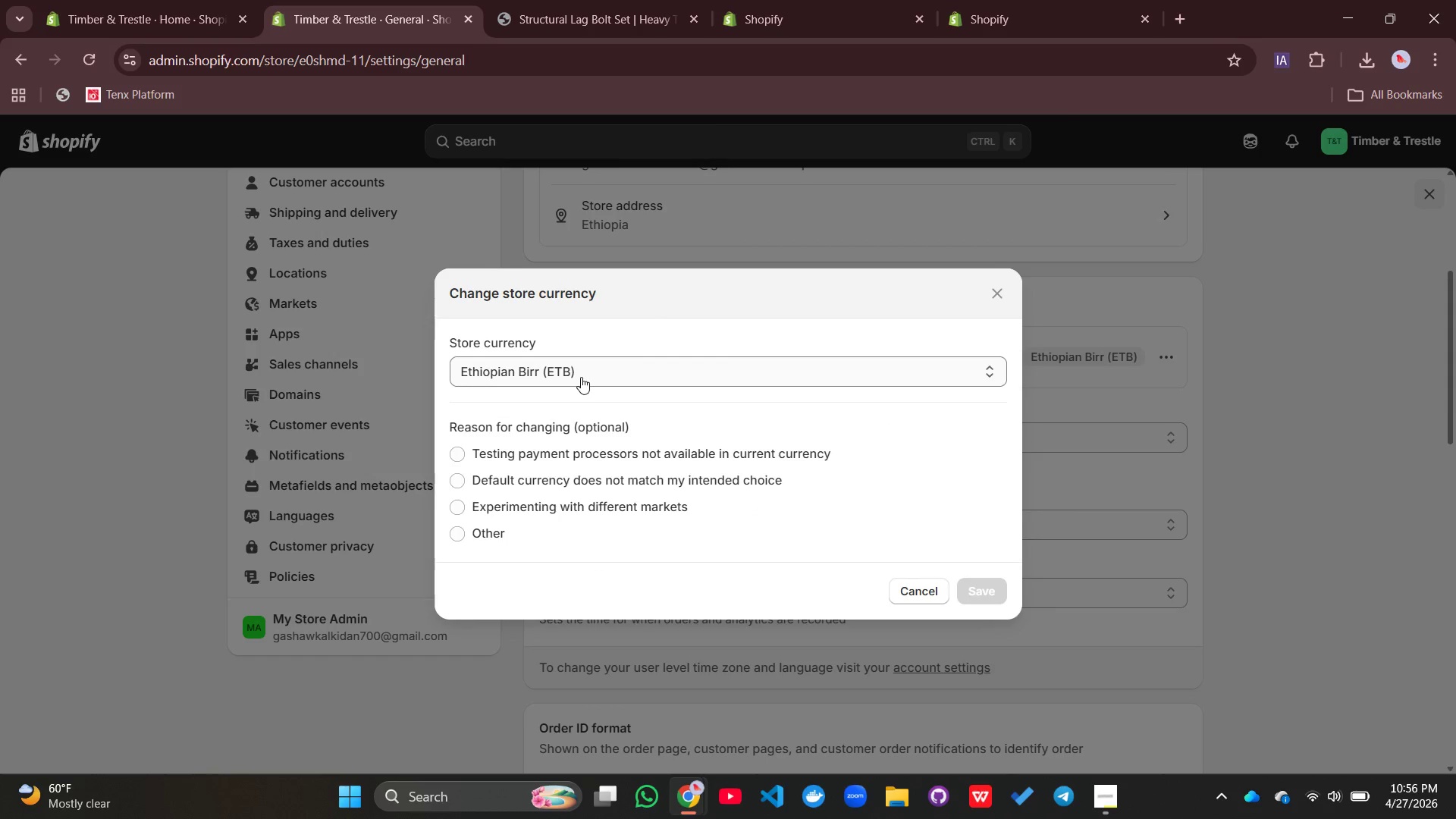 
left_click([581, 377])
 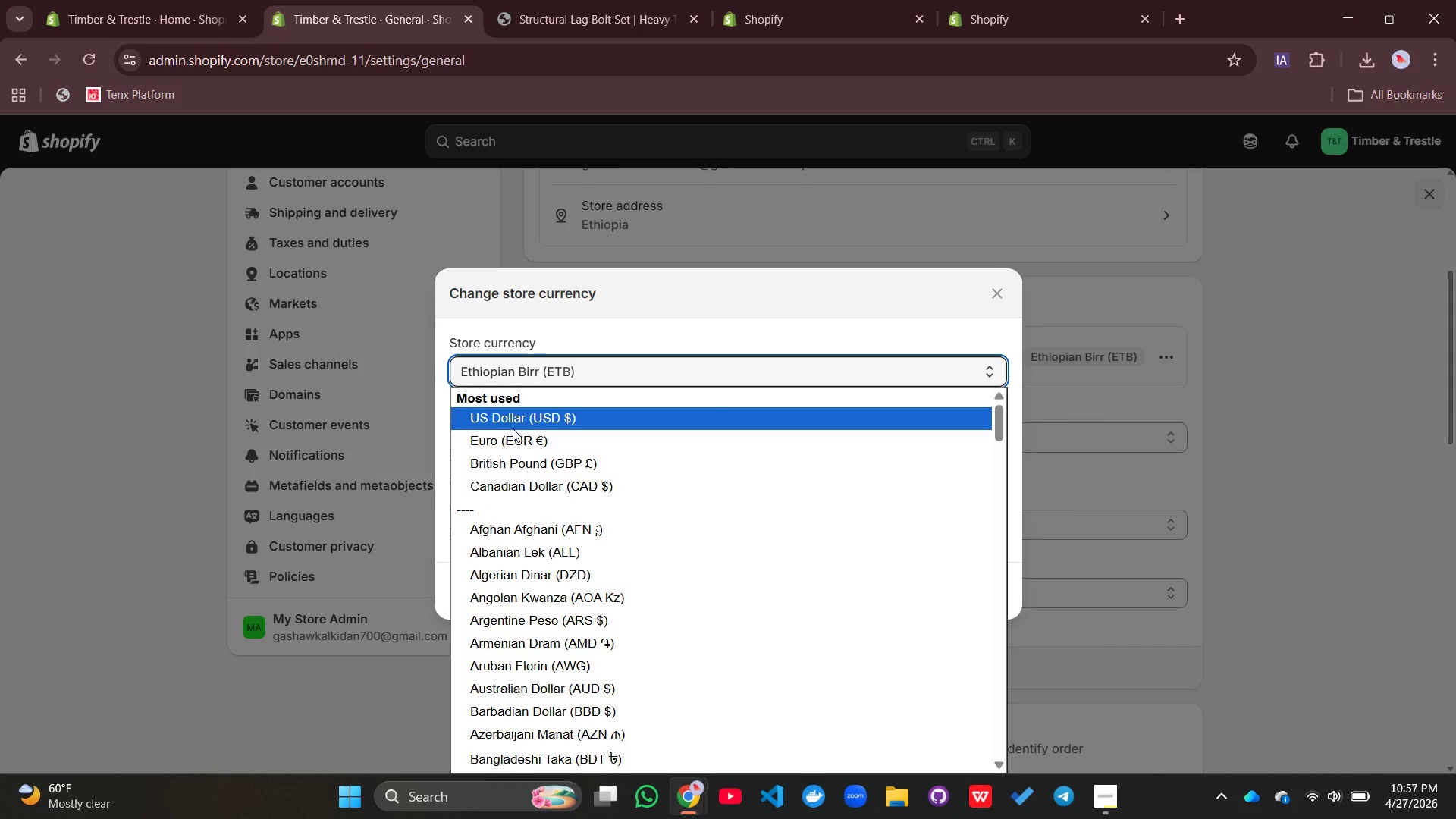 
left_click([513, 428])
 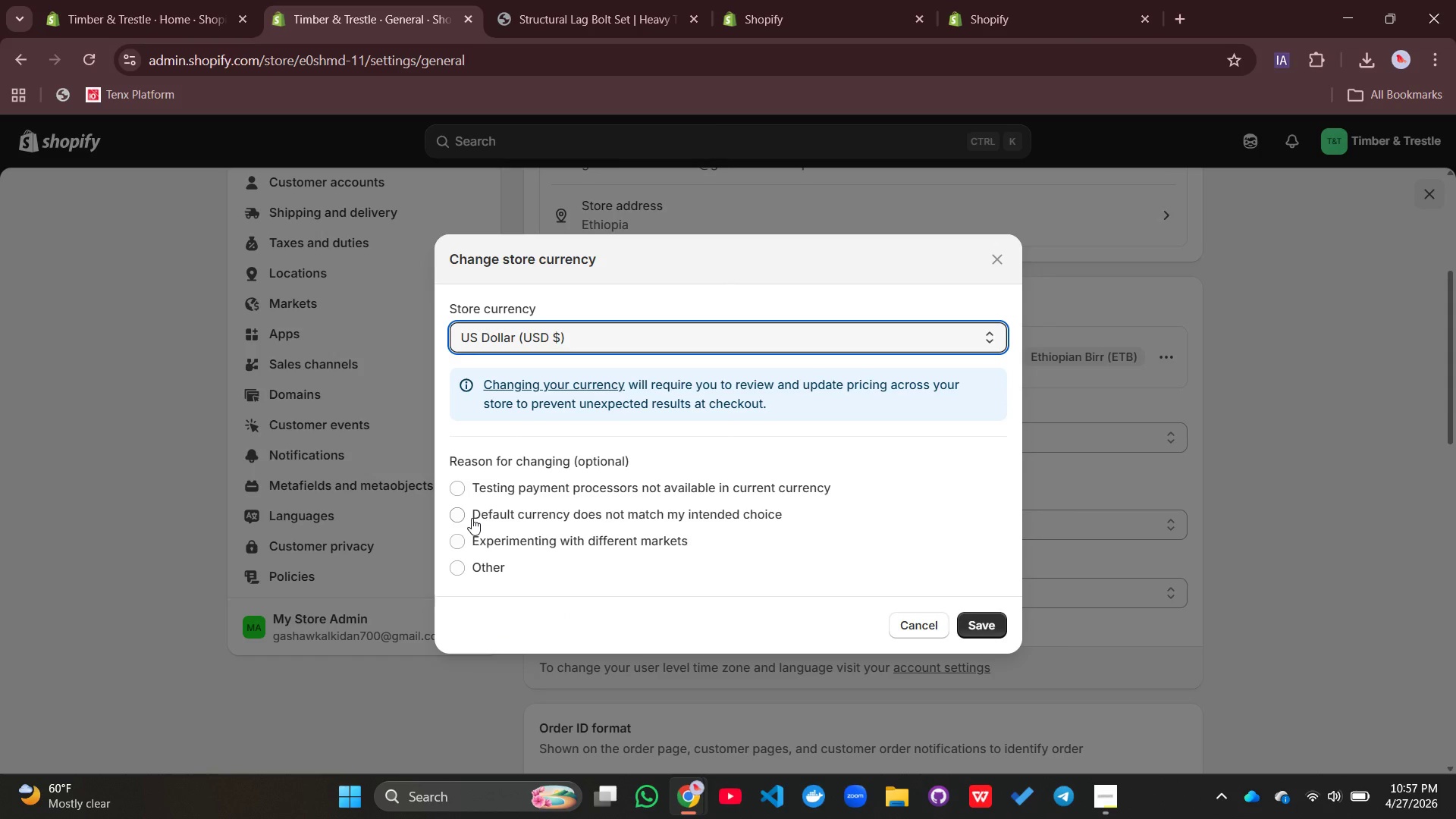 
left_click([472, 518])
 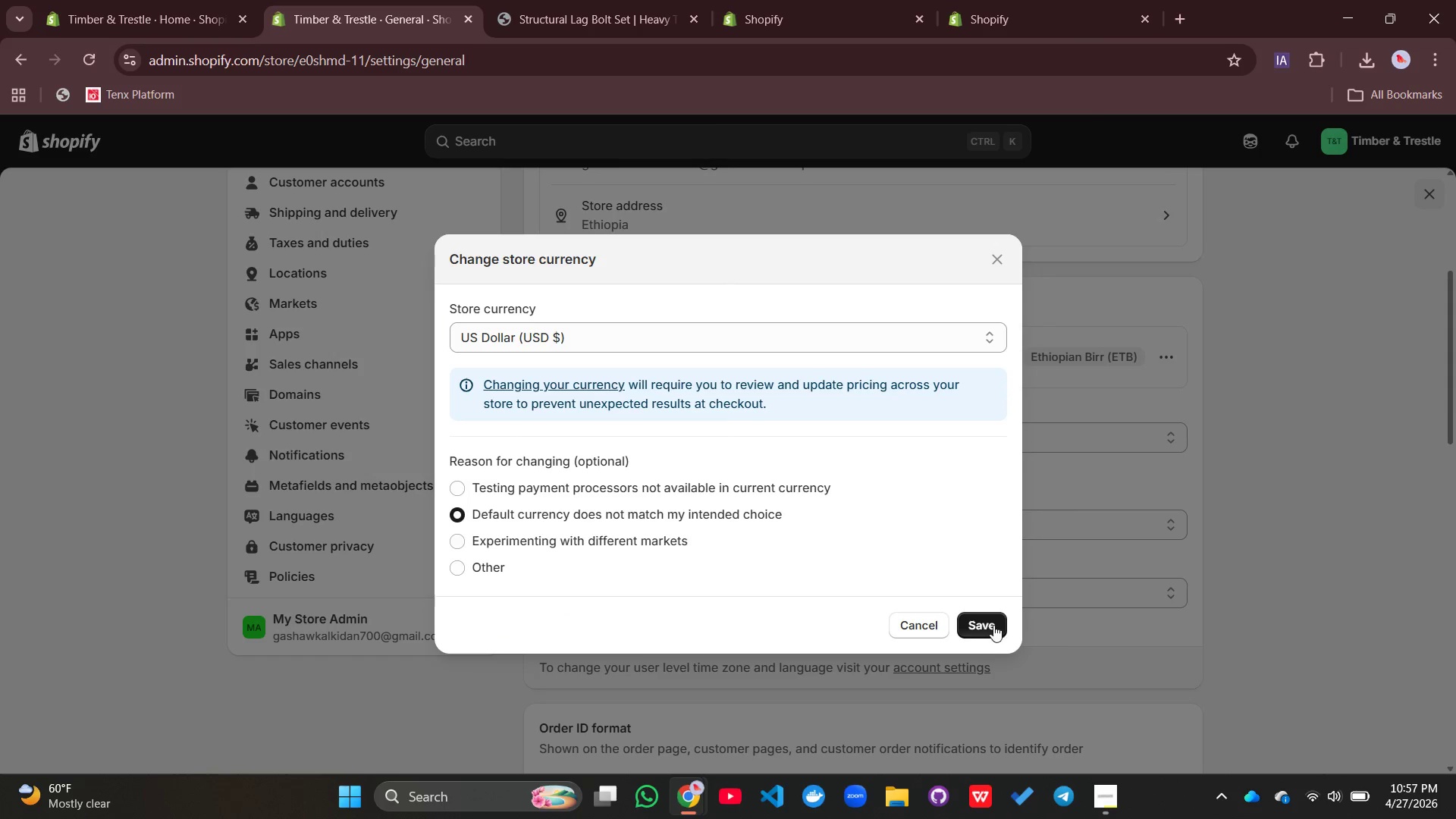 
left_click([993, 625])
 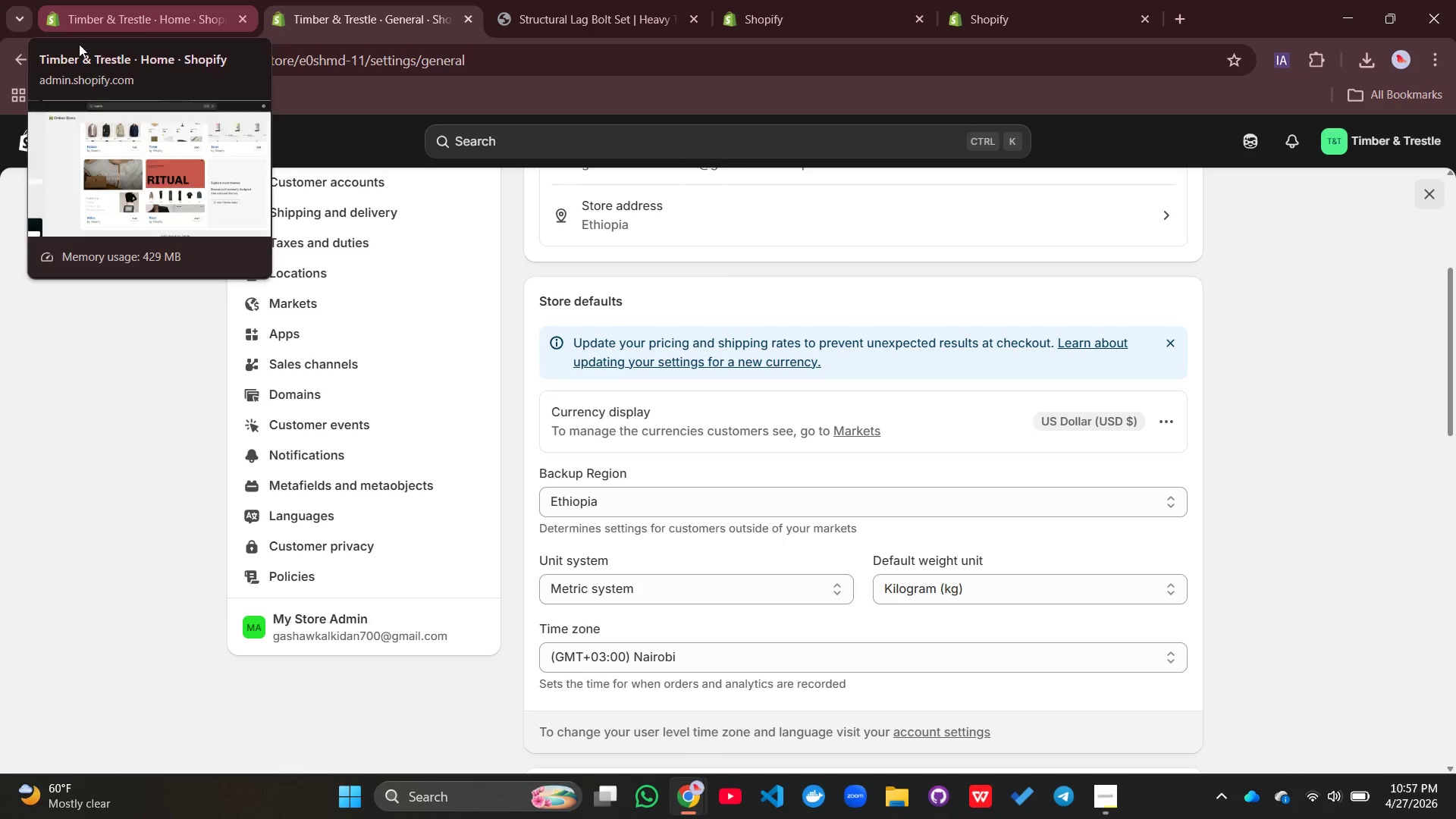 
wait(5.69)
 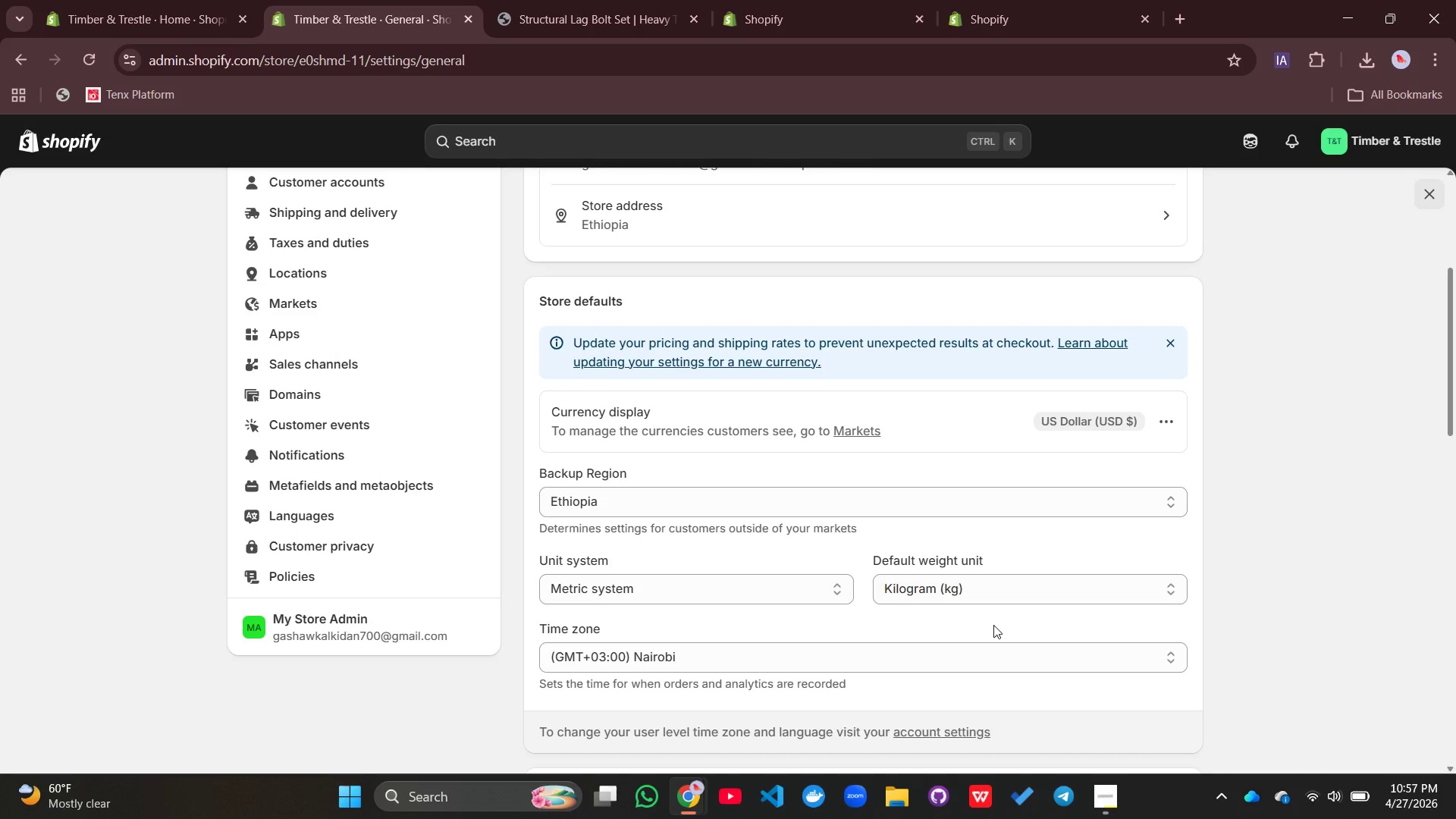 
left_click([29, 61])
 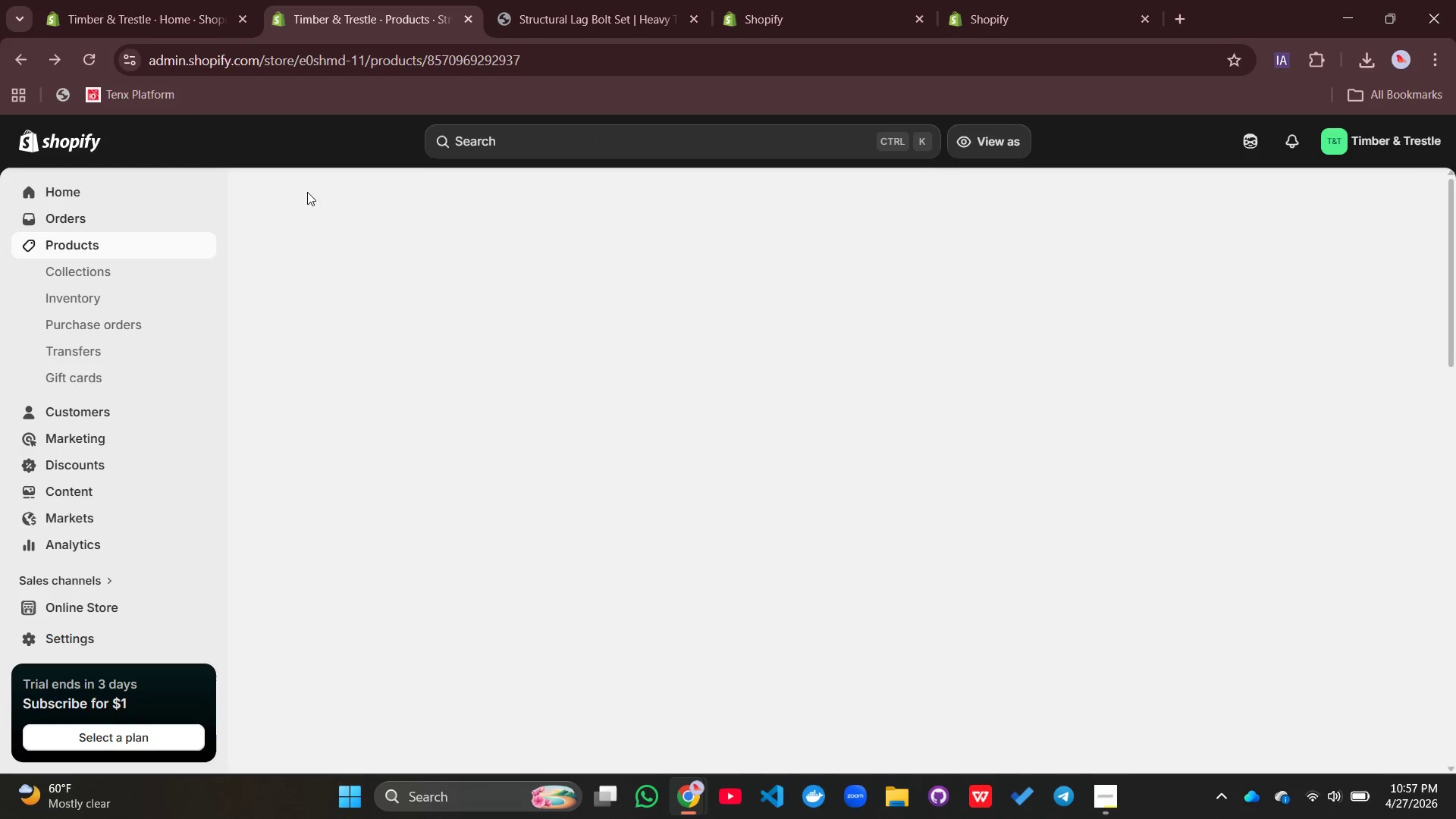 
mouse_move([730, 297])
 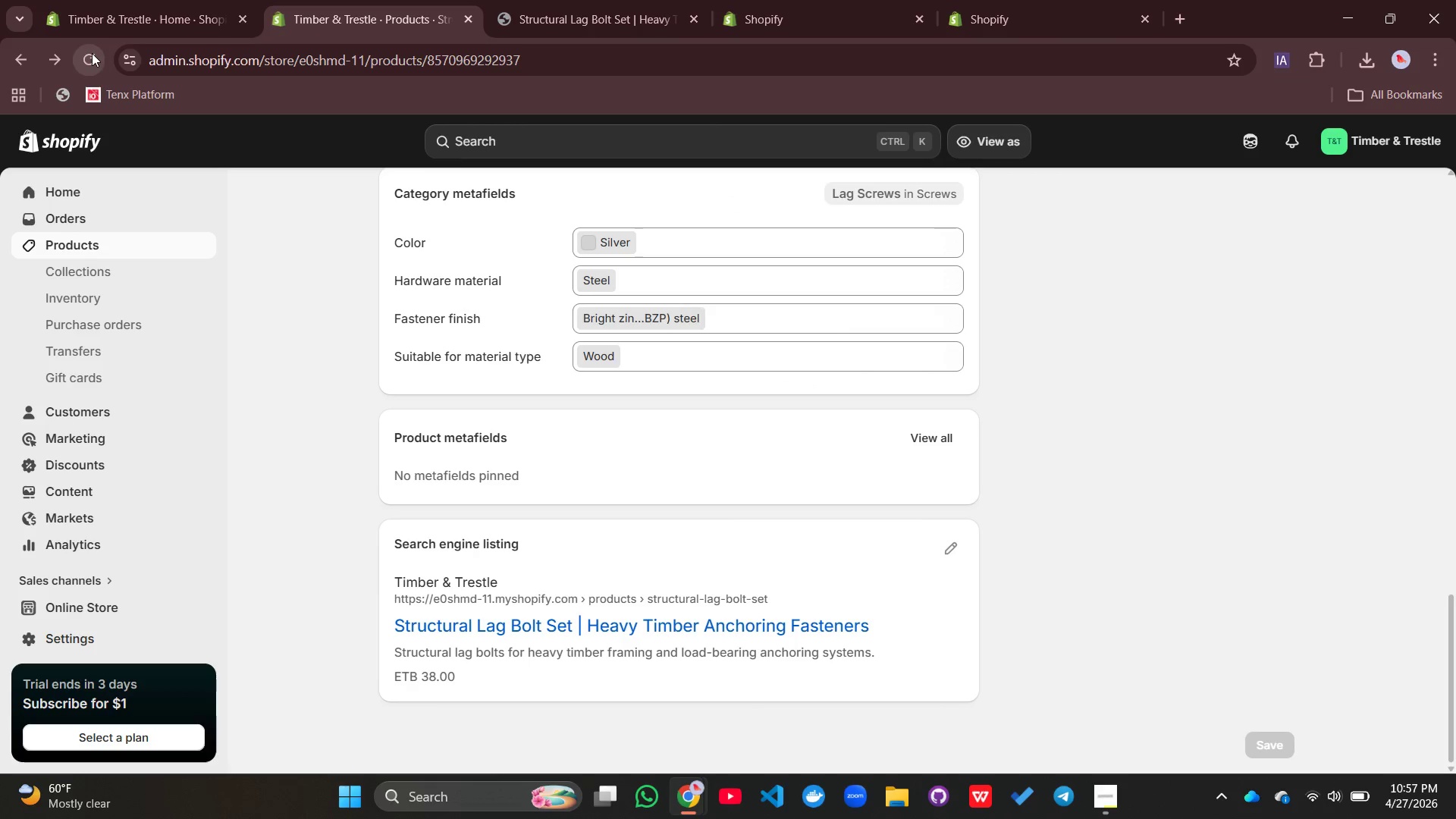 
left_click([92, 53])
 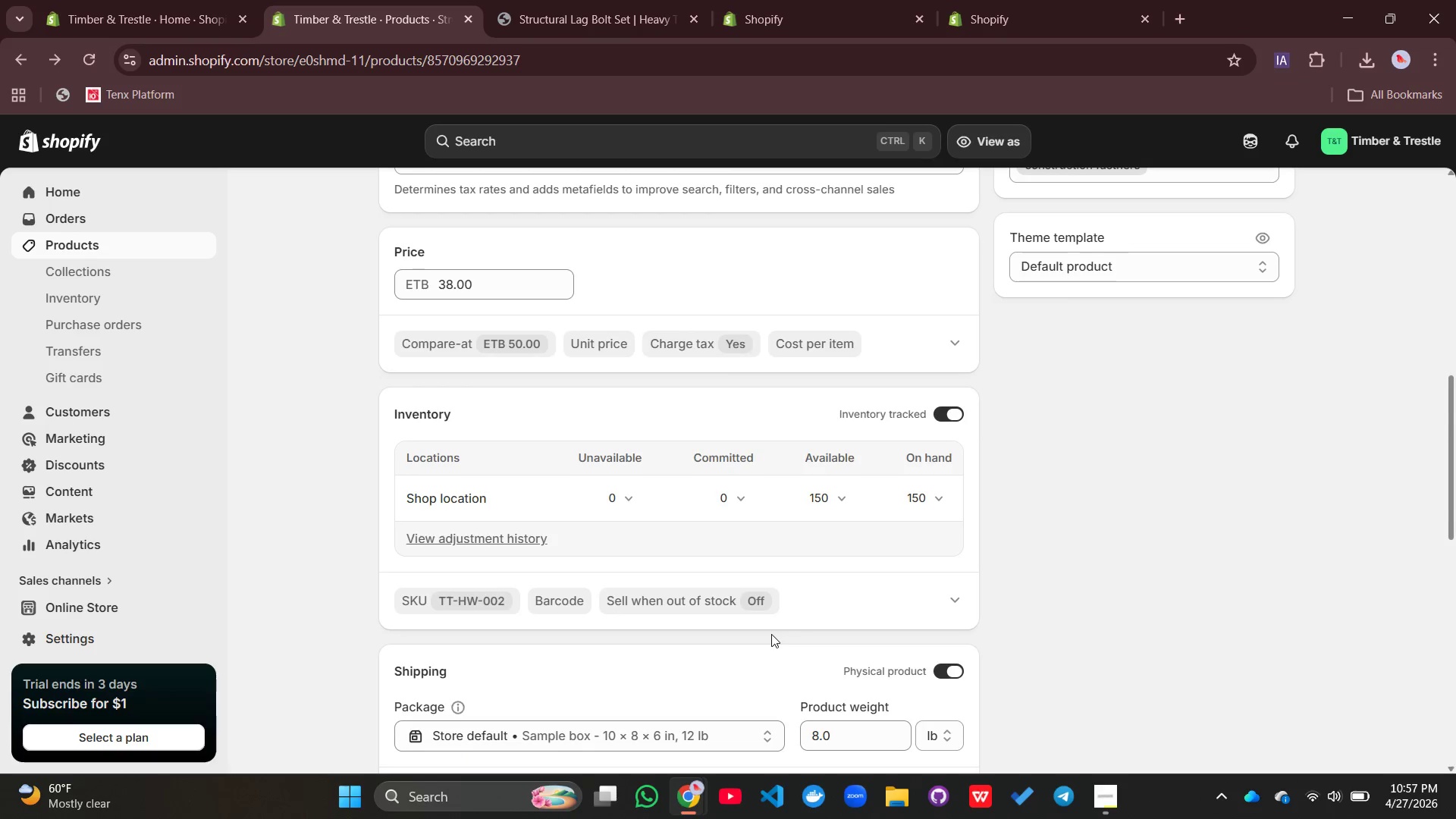 
wait(14.44)
 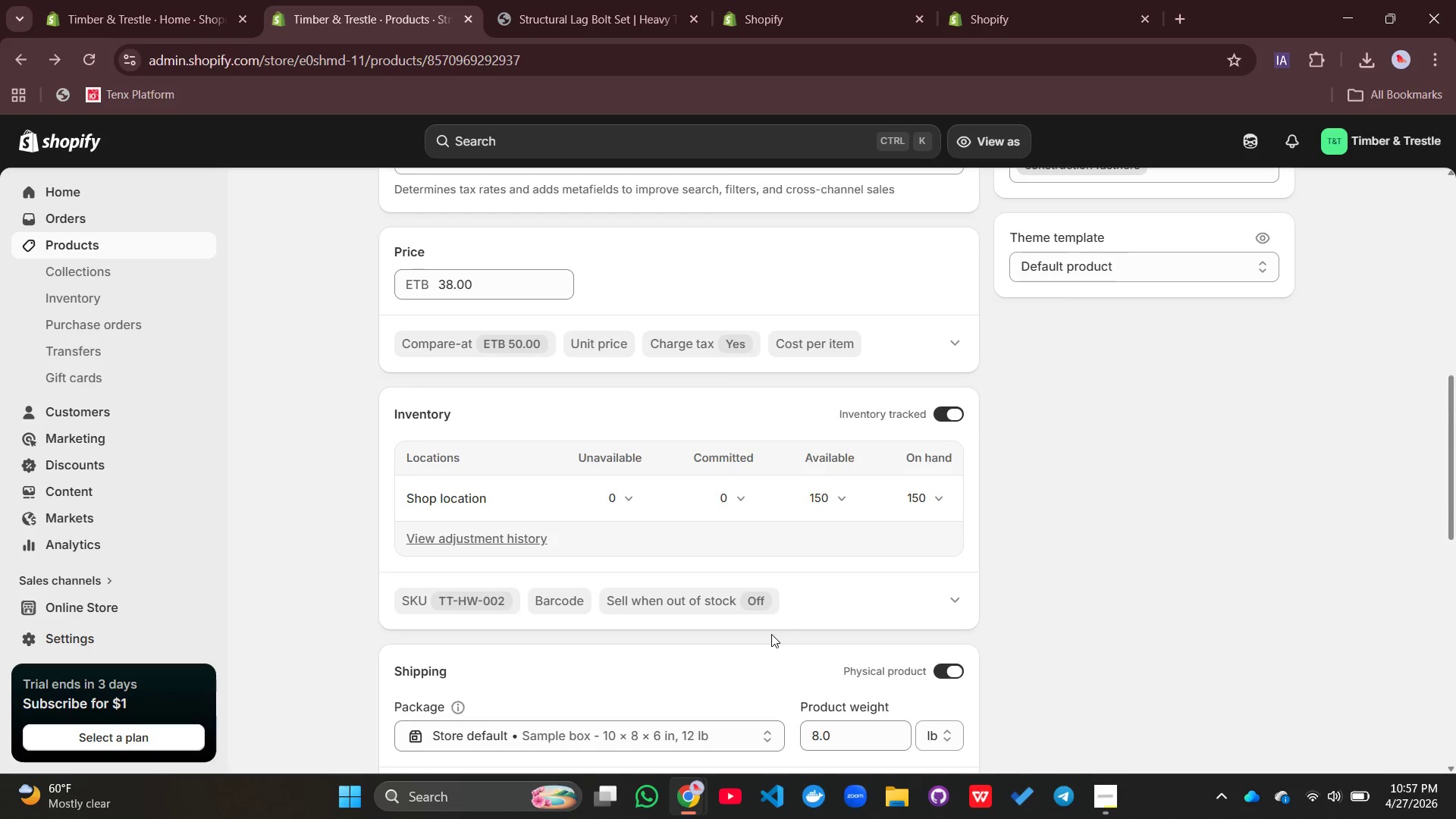 
left_click_drag(start_coordinate=[973, 545], to_coordinate=[950, 544])
 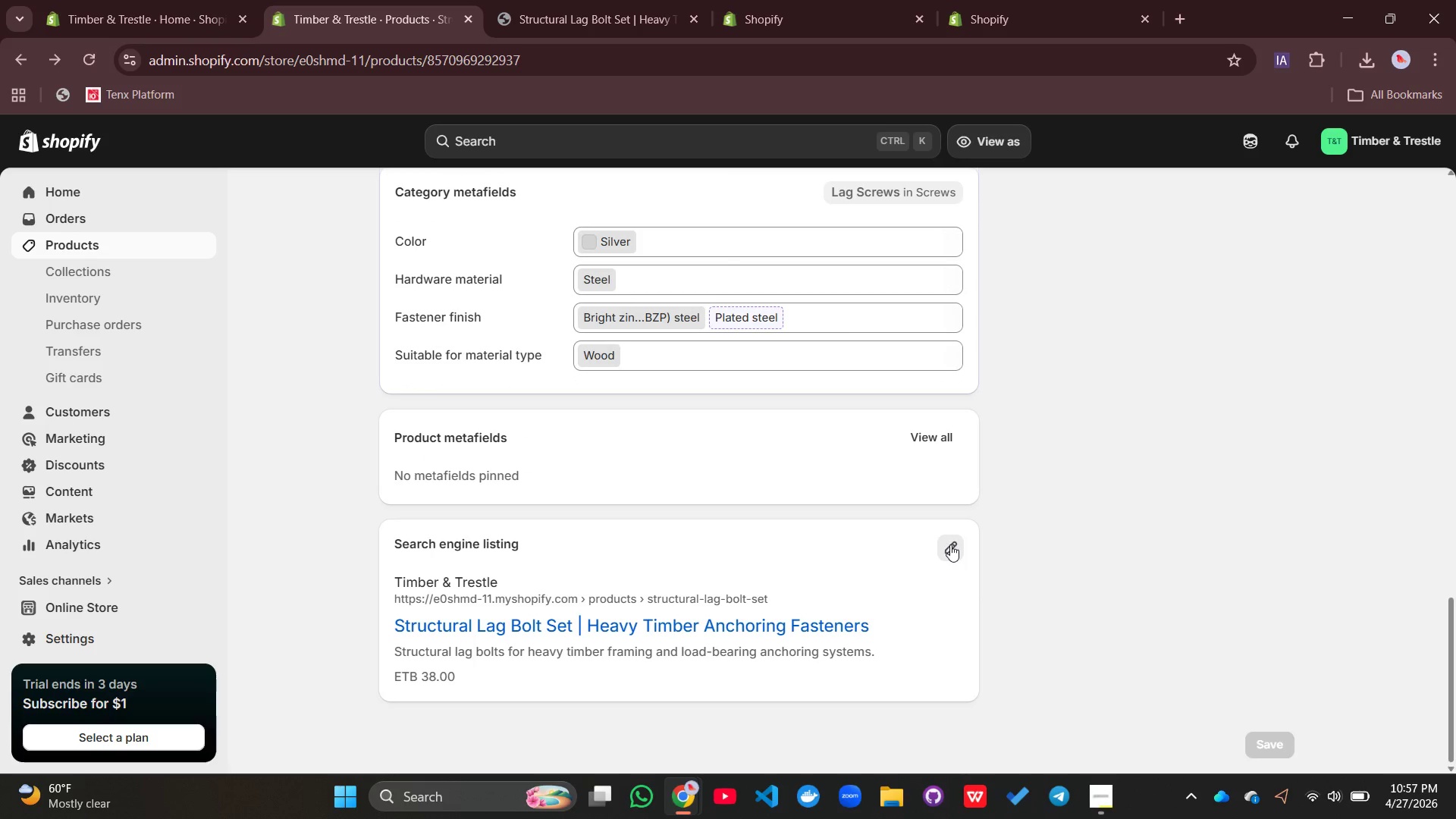 
left_click([950, 544])
 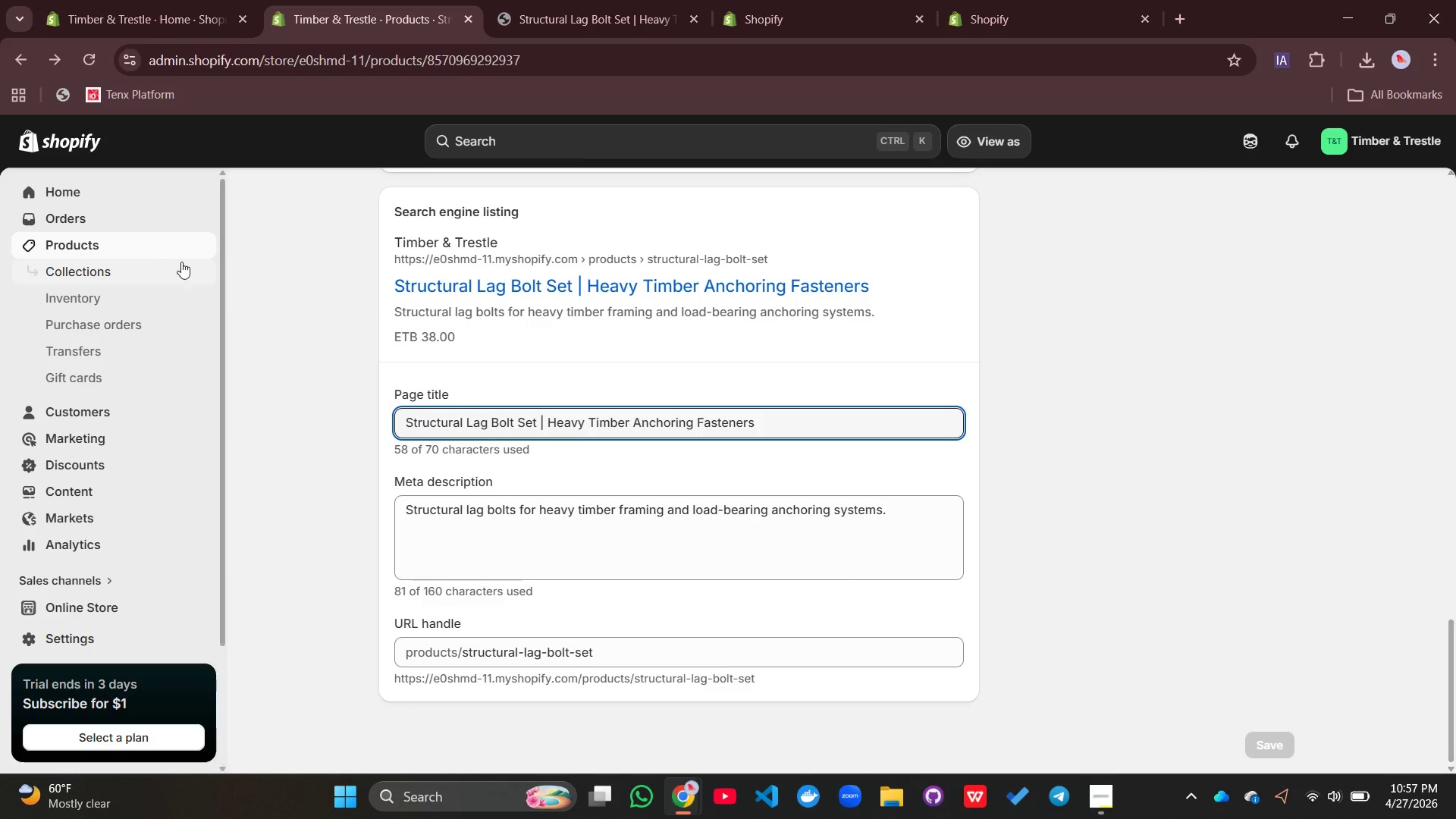 
left_click([162, 251])
 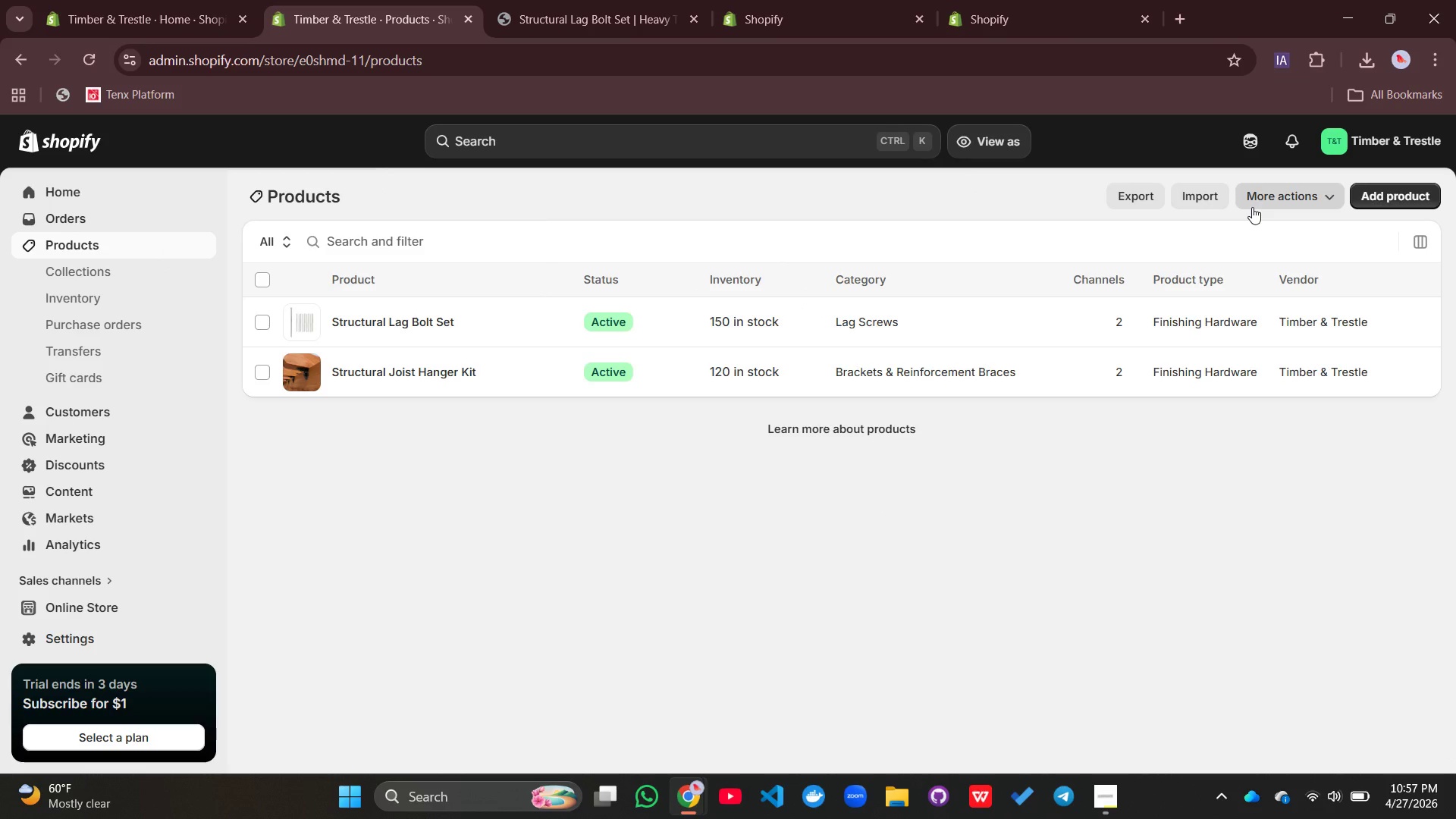 
wait(6.23)
 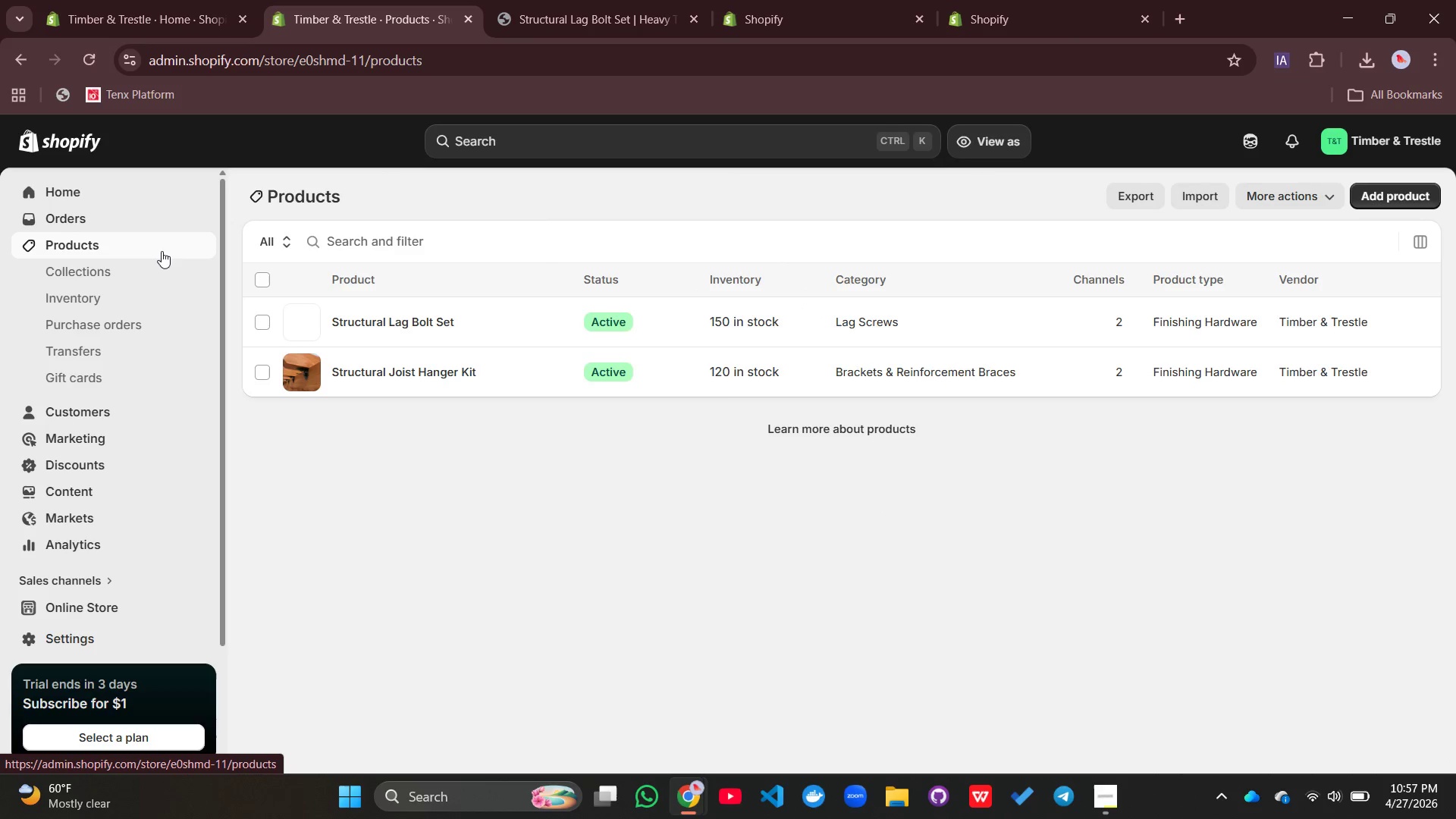 
left_click([1381, 186])
 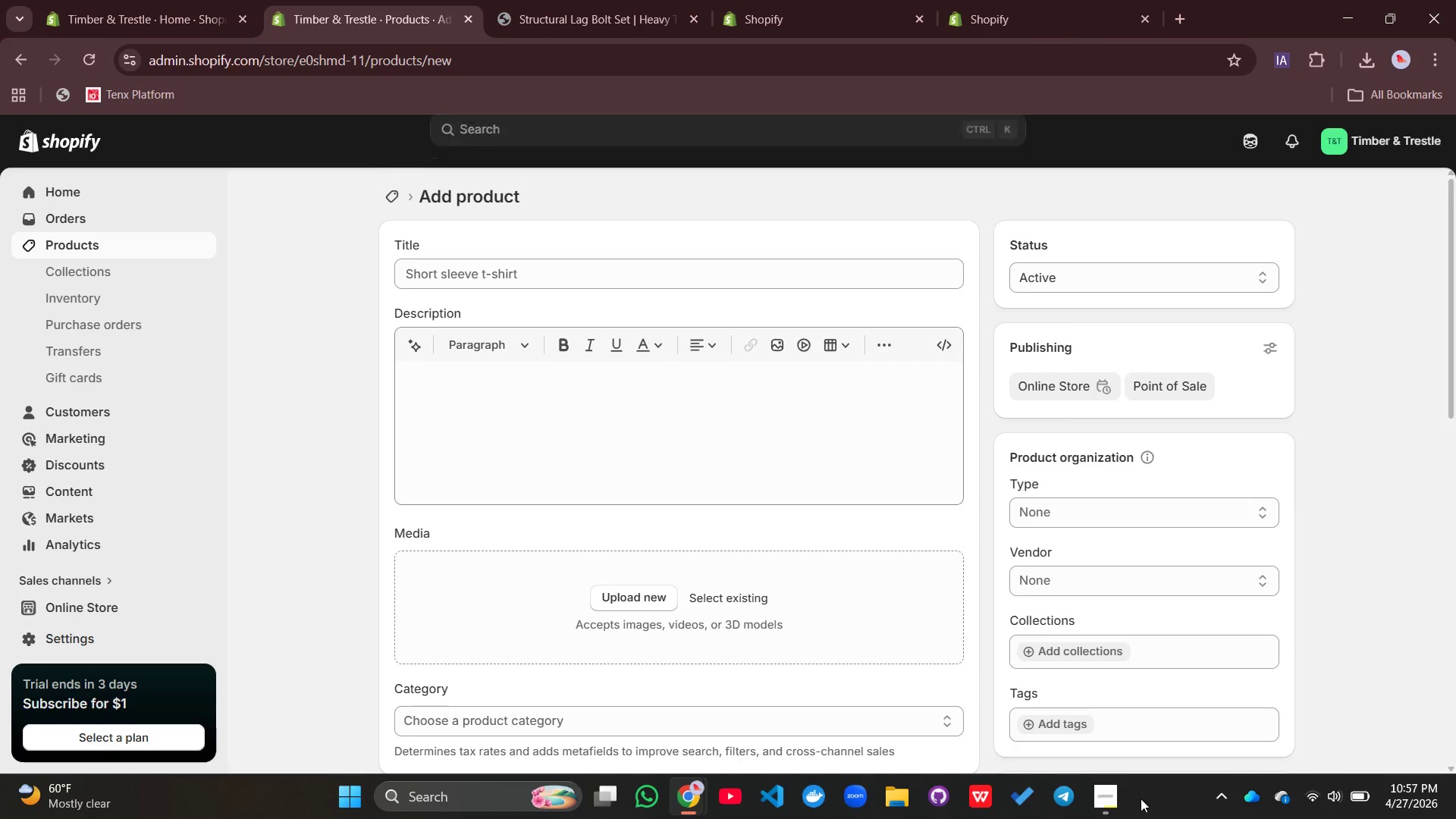 
left_click([1112, 798])